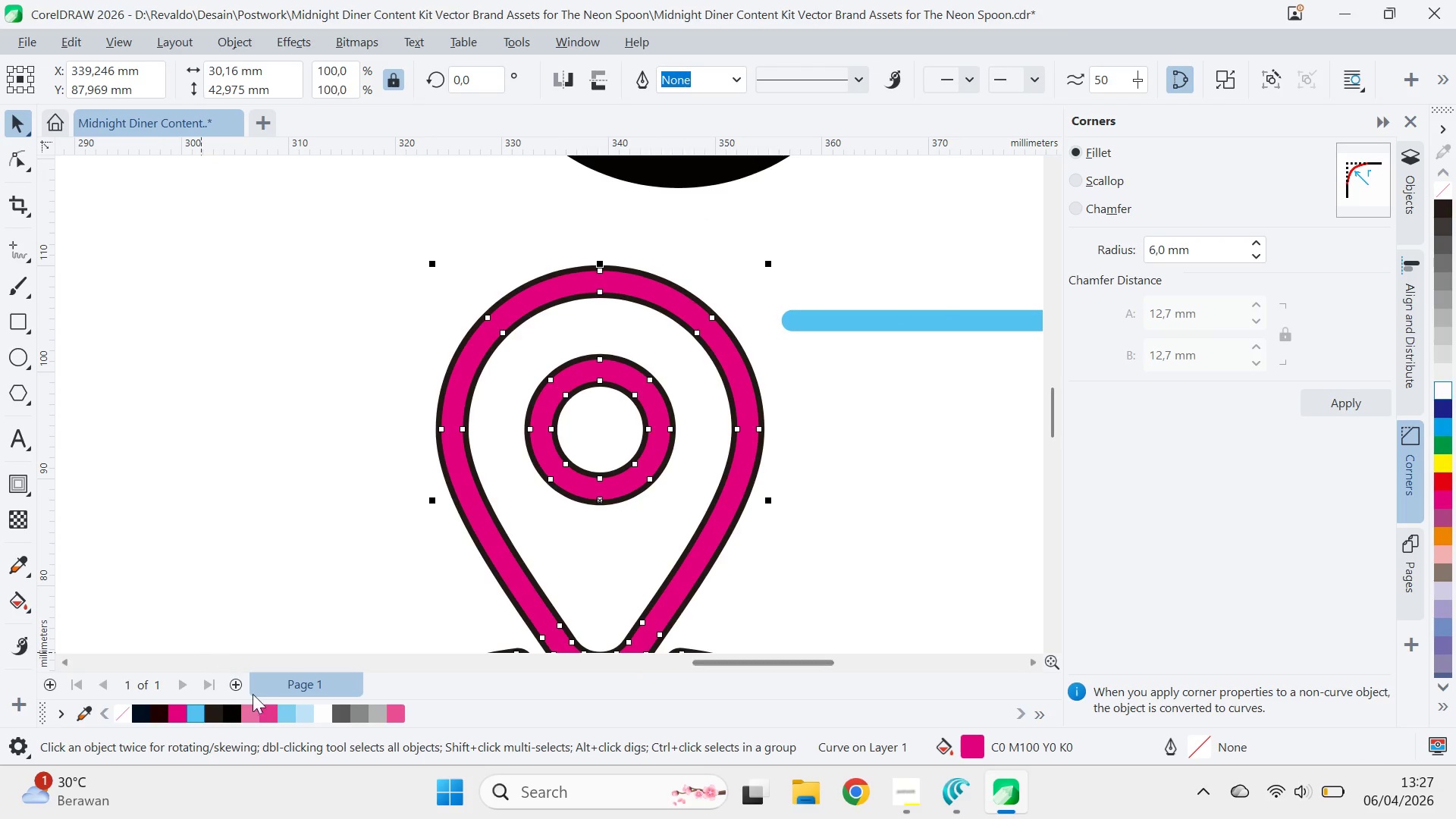 
left_click([271, 708])
 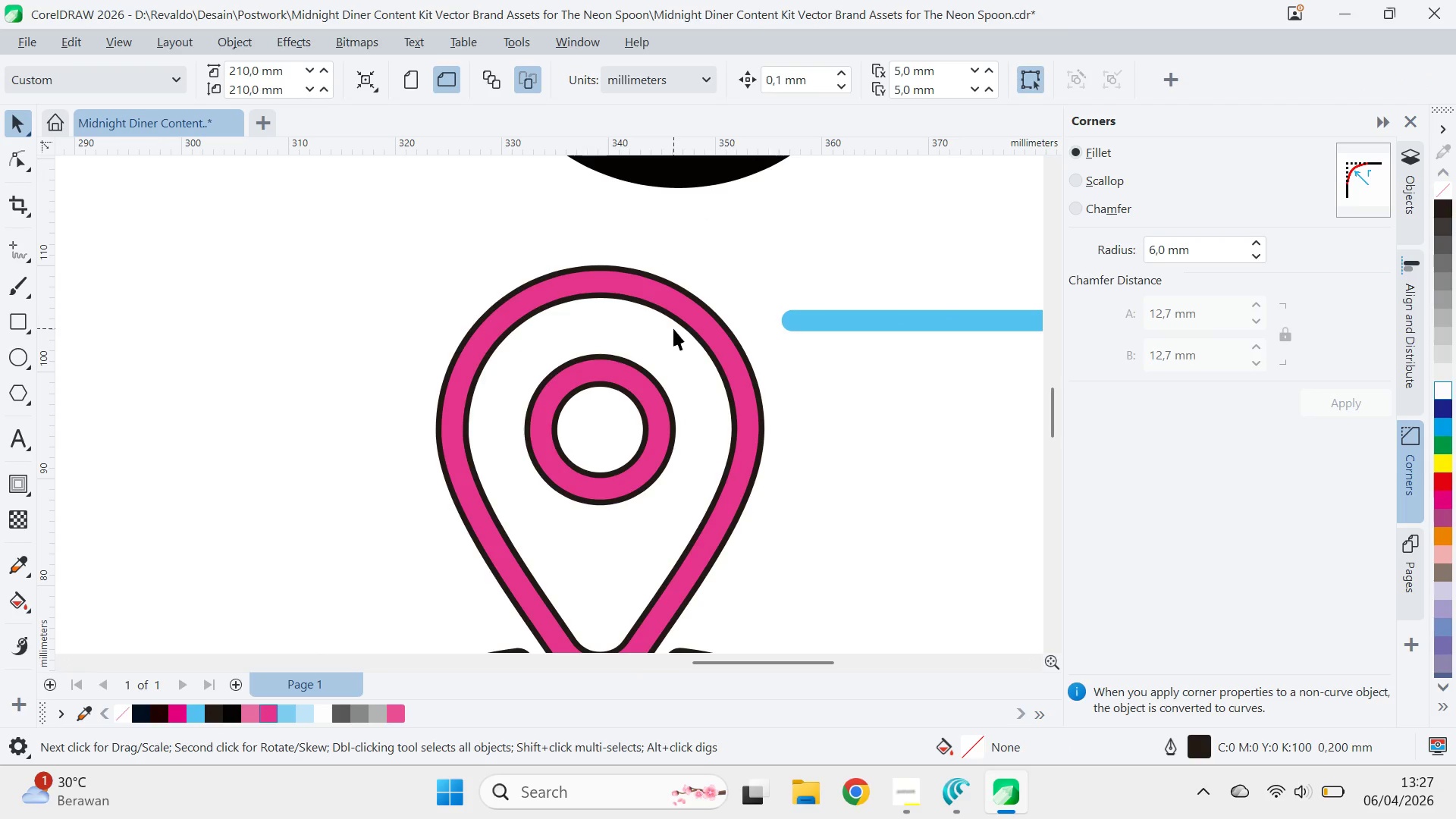 
left_click([676, 322])
 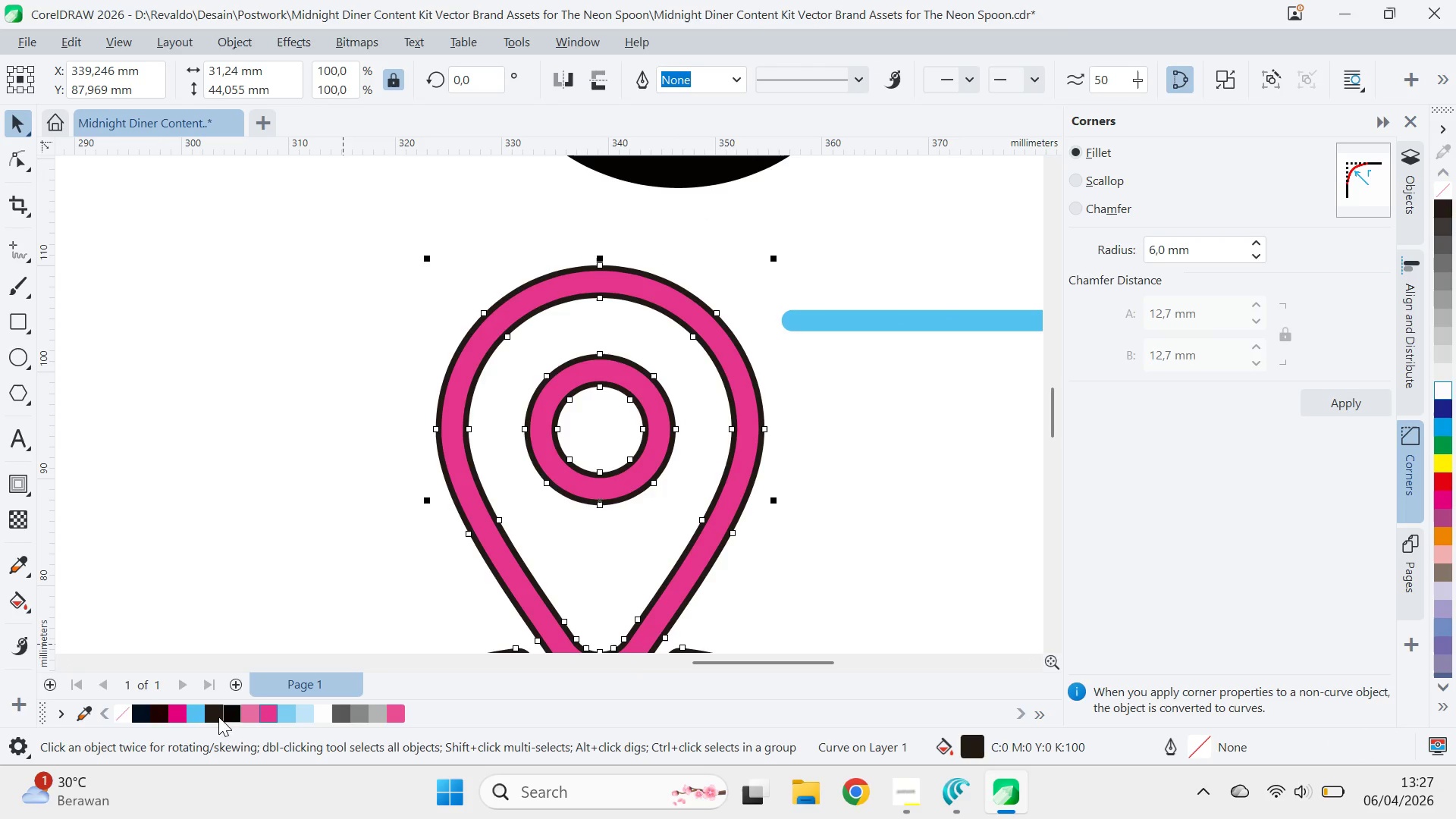 
left_click([169, 709])
 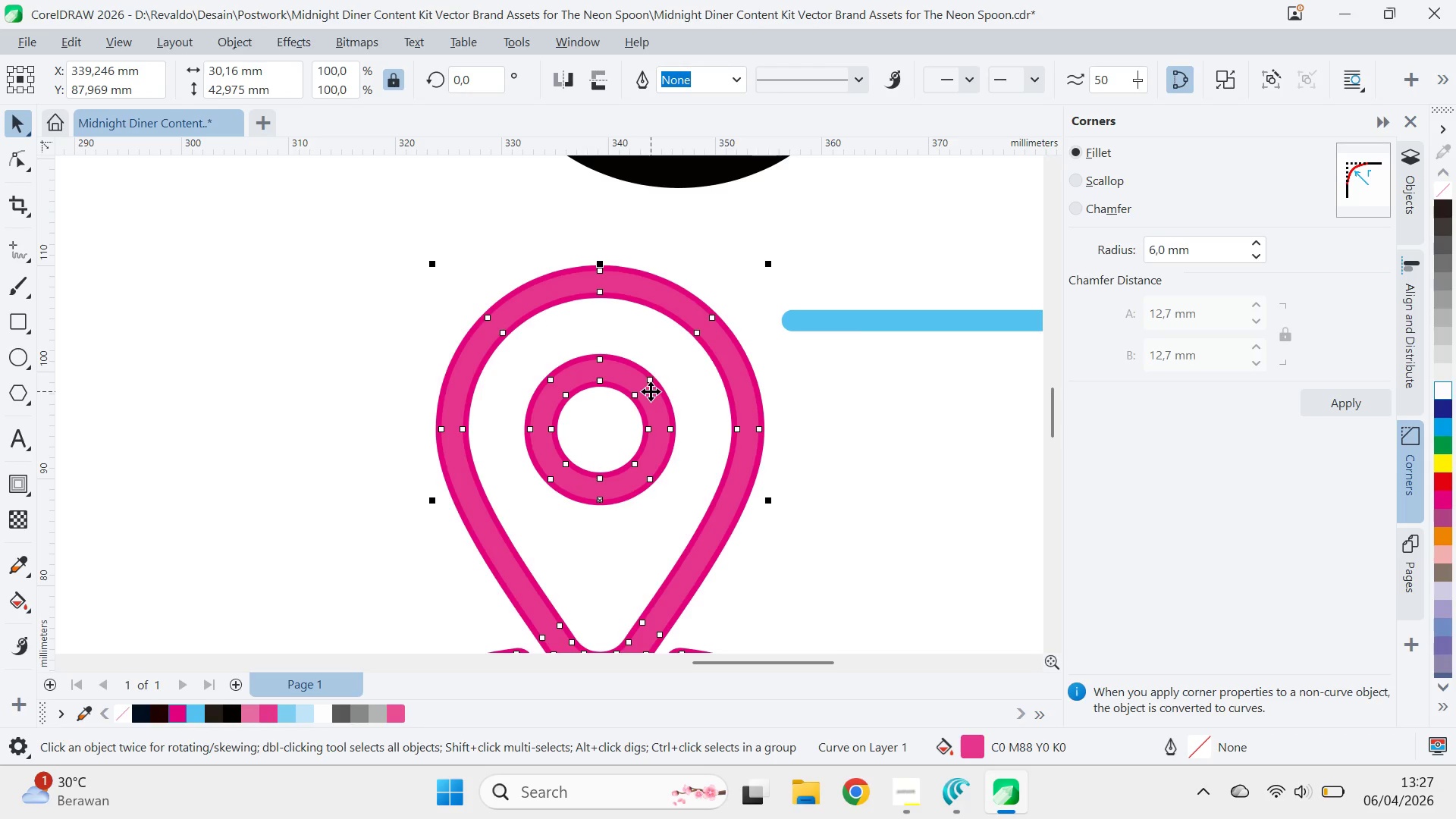 
left_click([15, 485])
 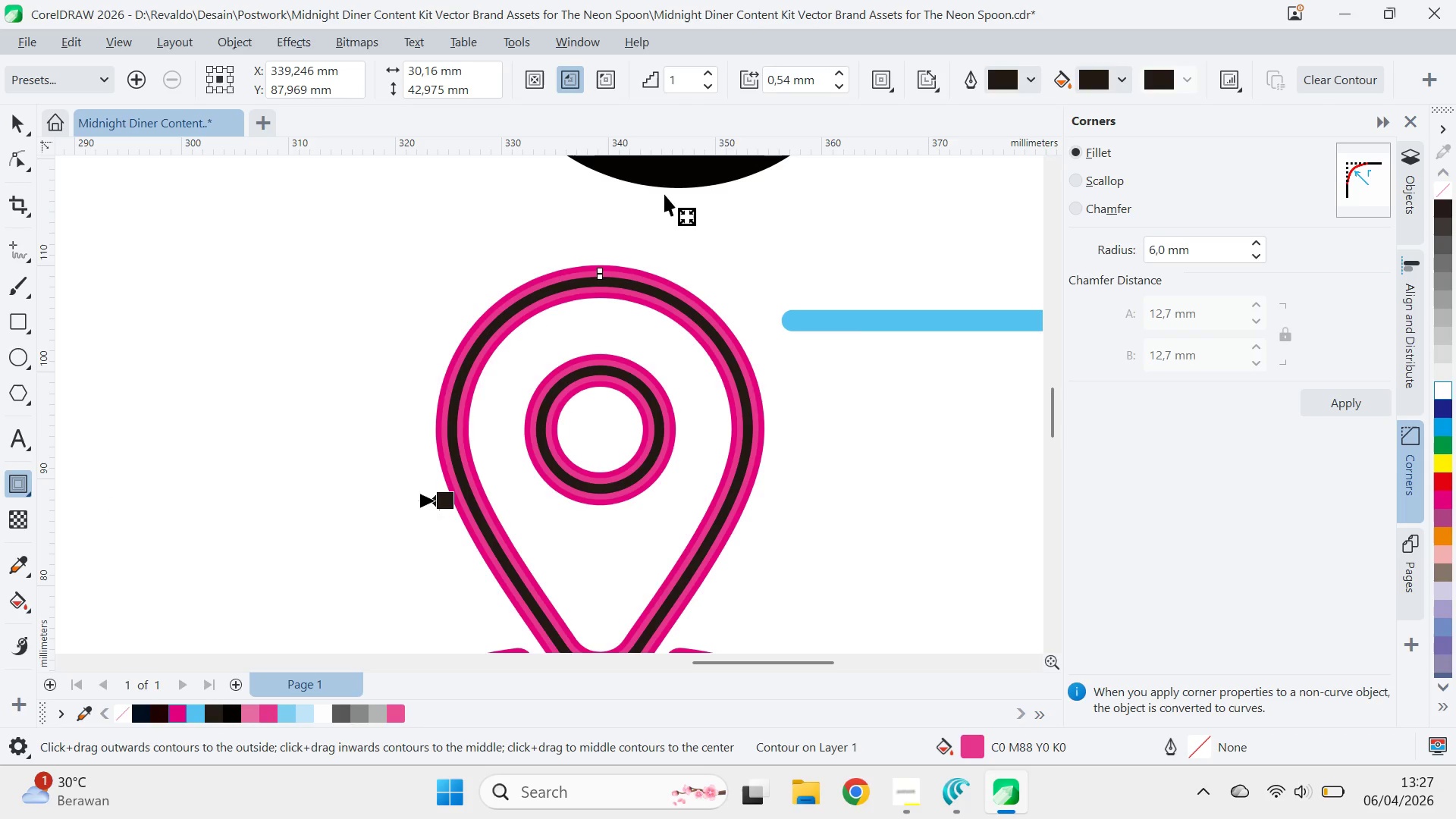 
key(Control+K)
 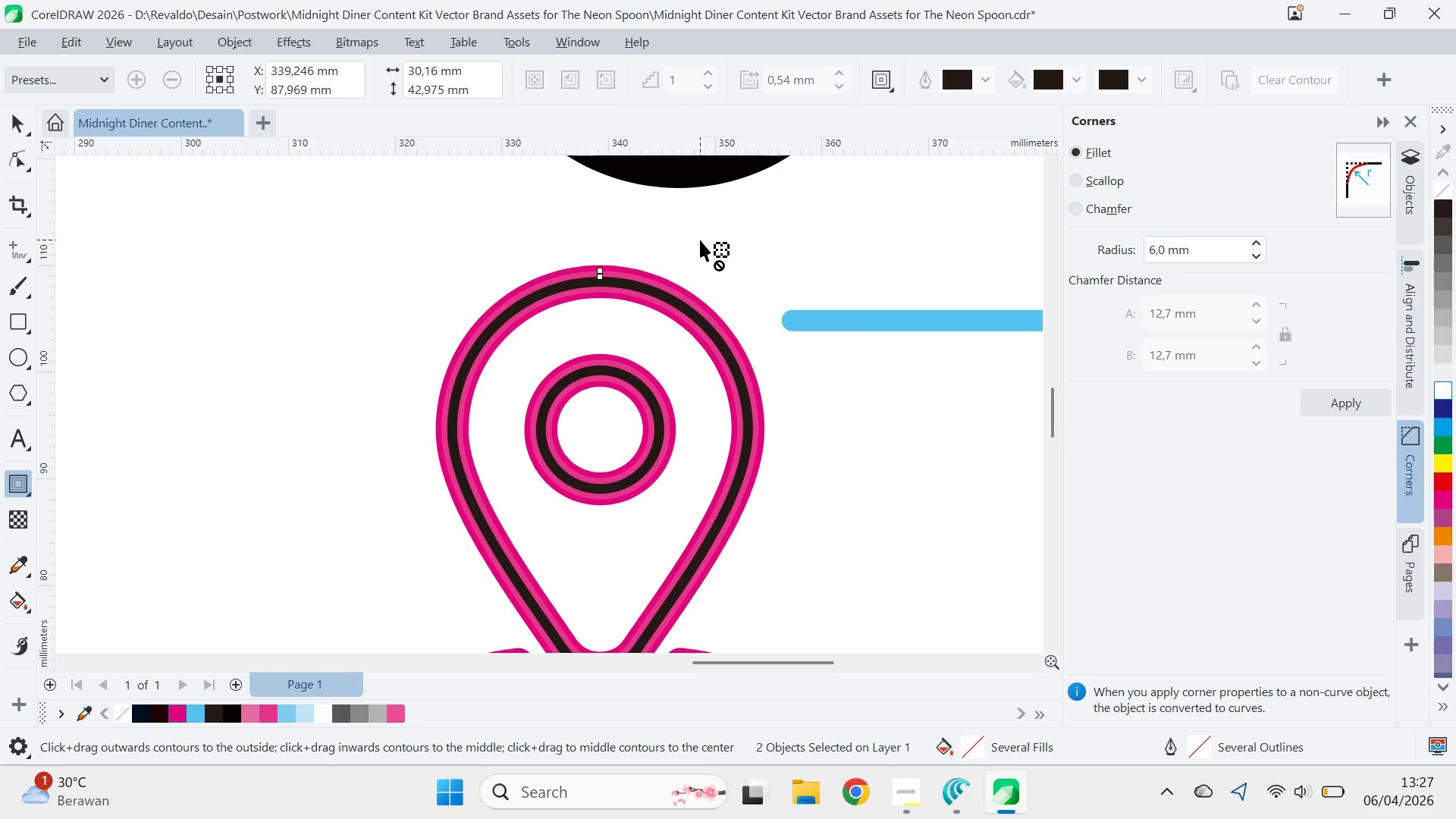 
key(V)
 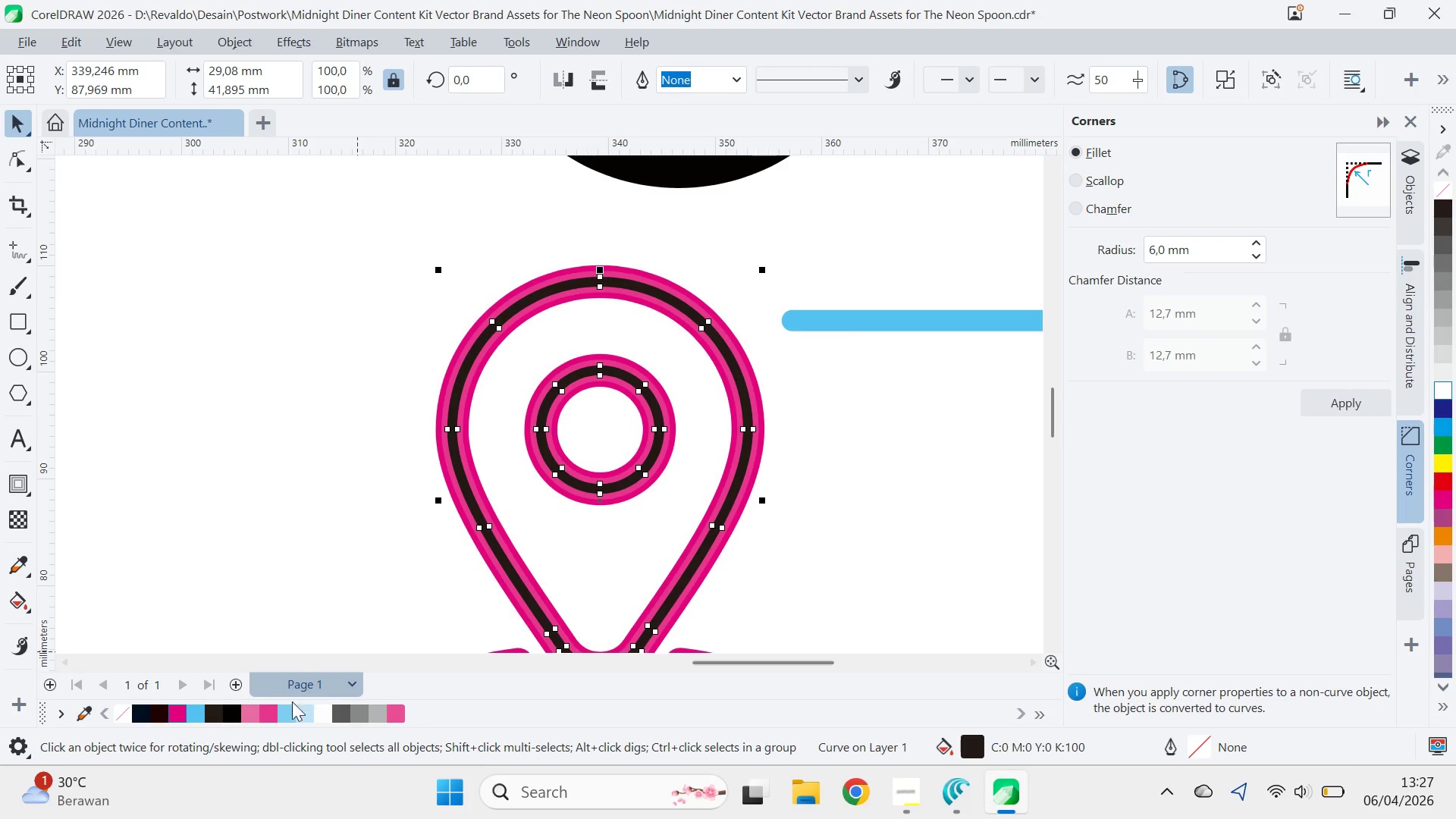 
double_click([292, 541])
 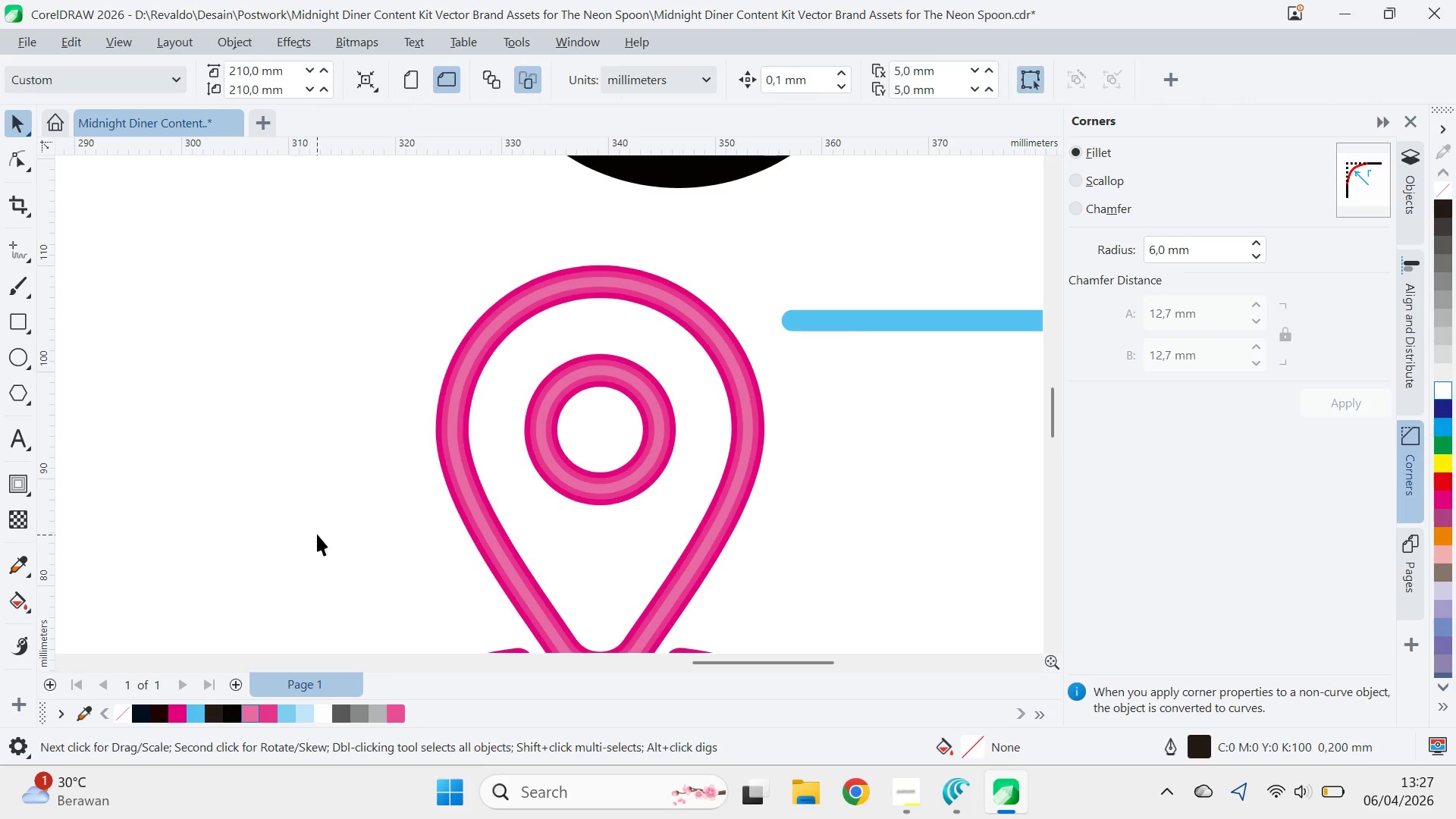 
scroll: coordinate [362, 544], scroll_direction: down, amount: 1.0
 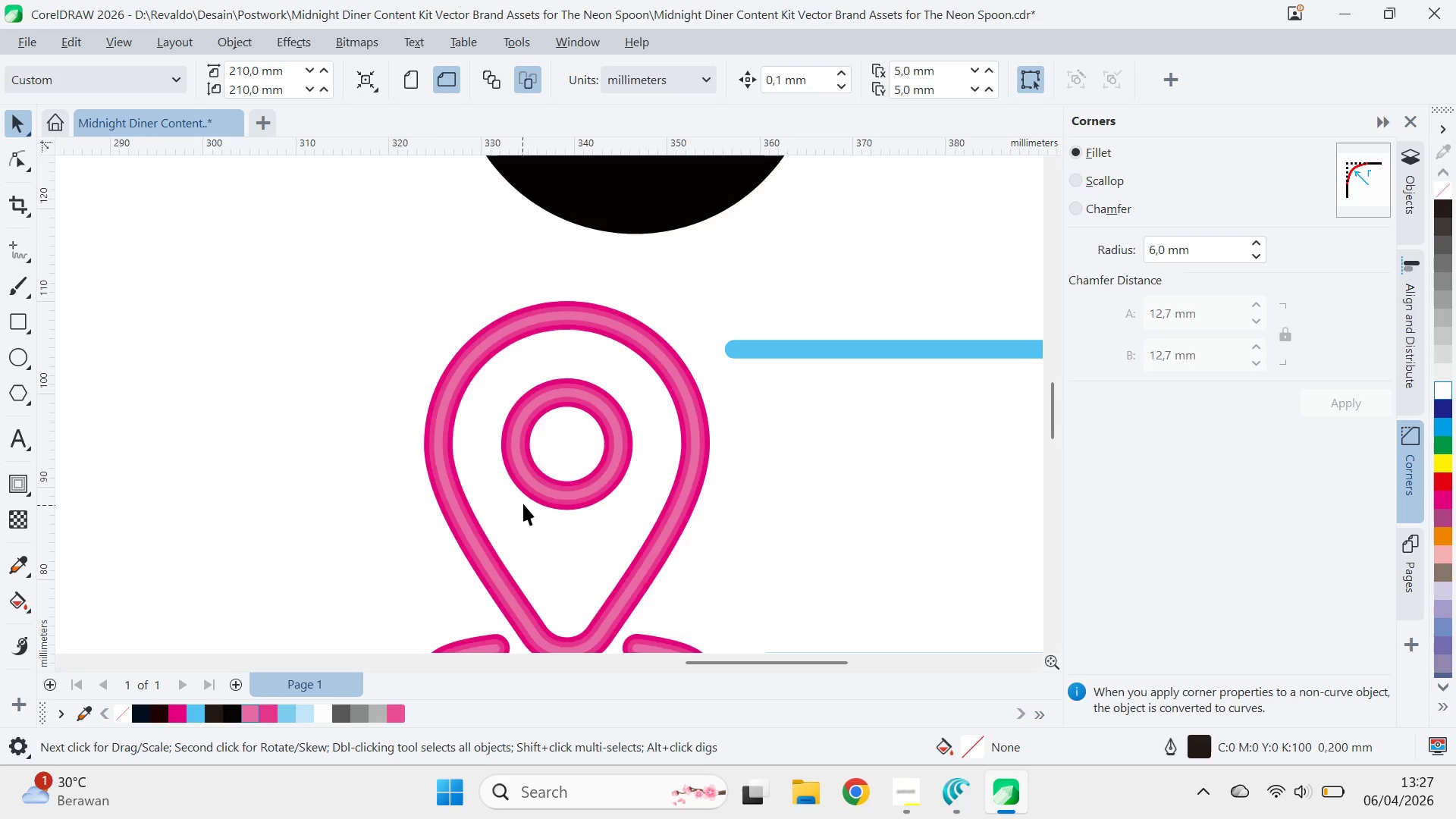 
key(Q)
 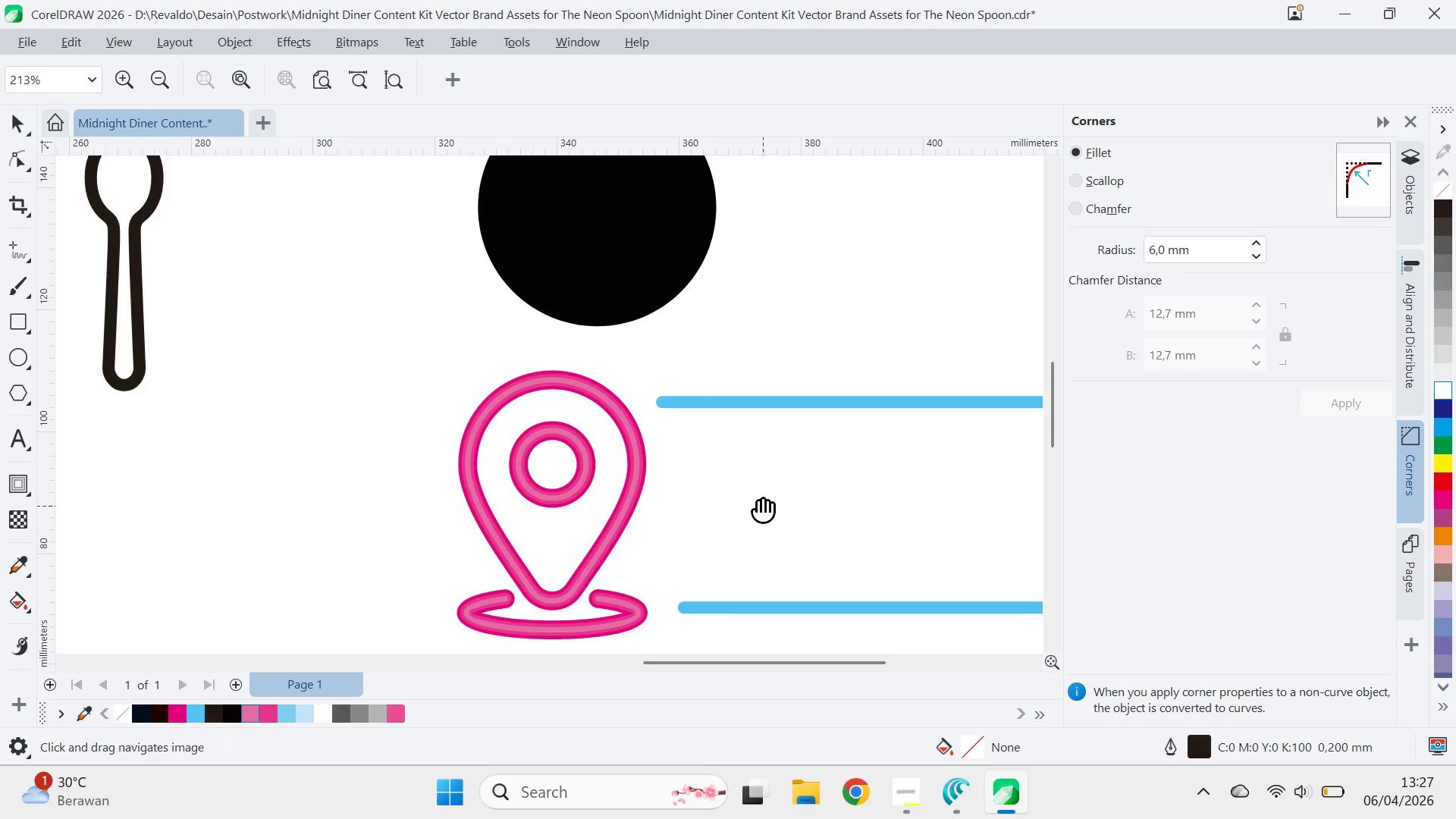 
left_click_drag(start_coordinate=[763, 506], to_coordinate=[315, 431])
 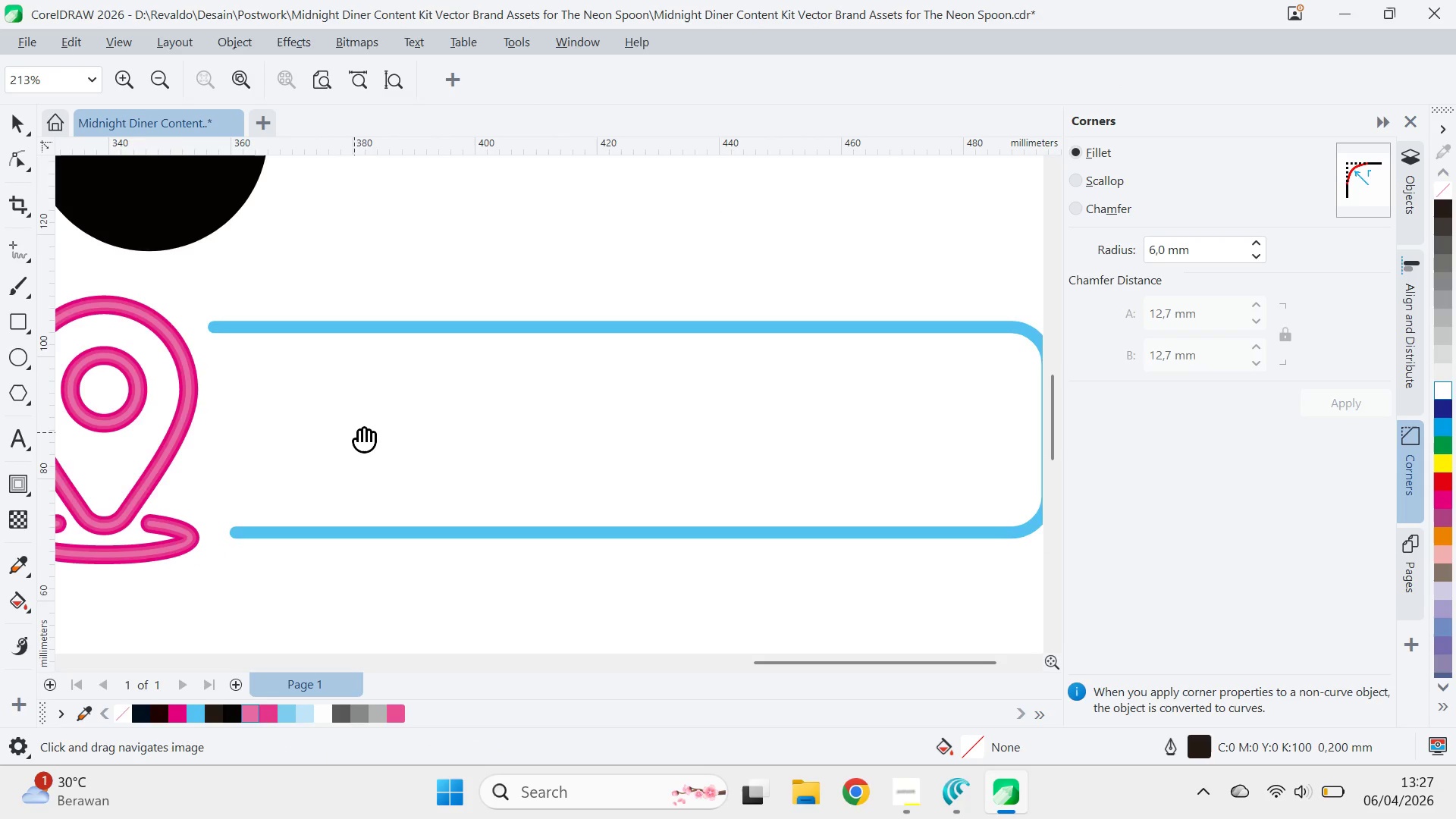 
scroll: coordinate [526, 504], scroll_direction: down, amount: 3.0
 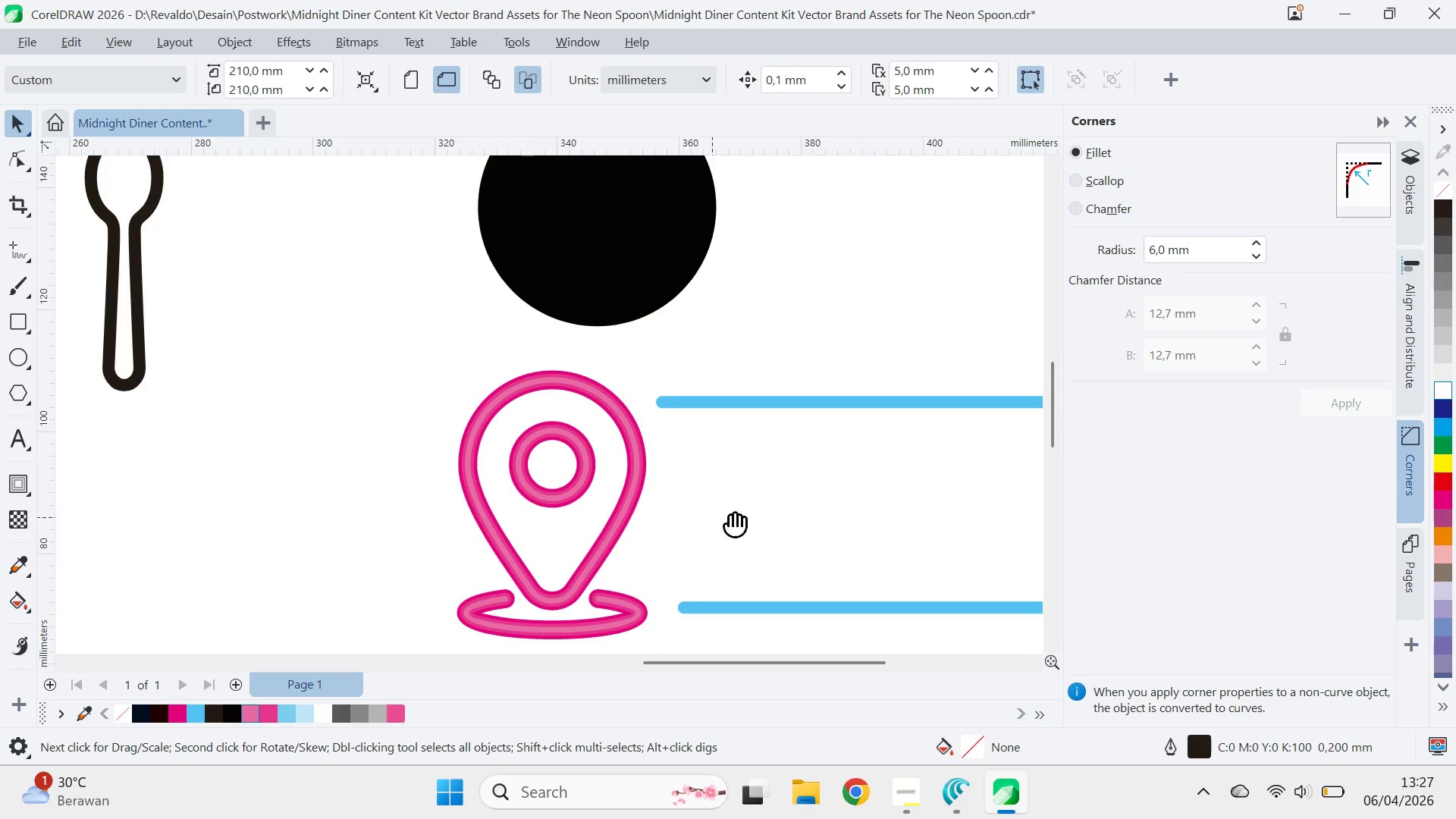 
left_click_drag(start_coordinate=[360, 431], to_coordinate=[333, 418])
 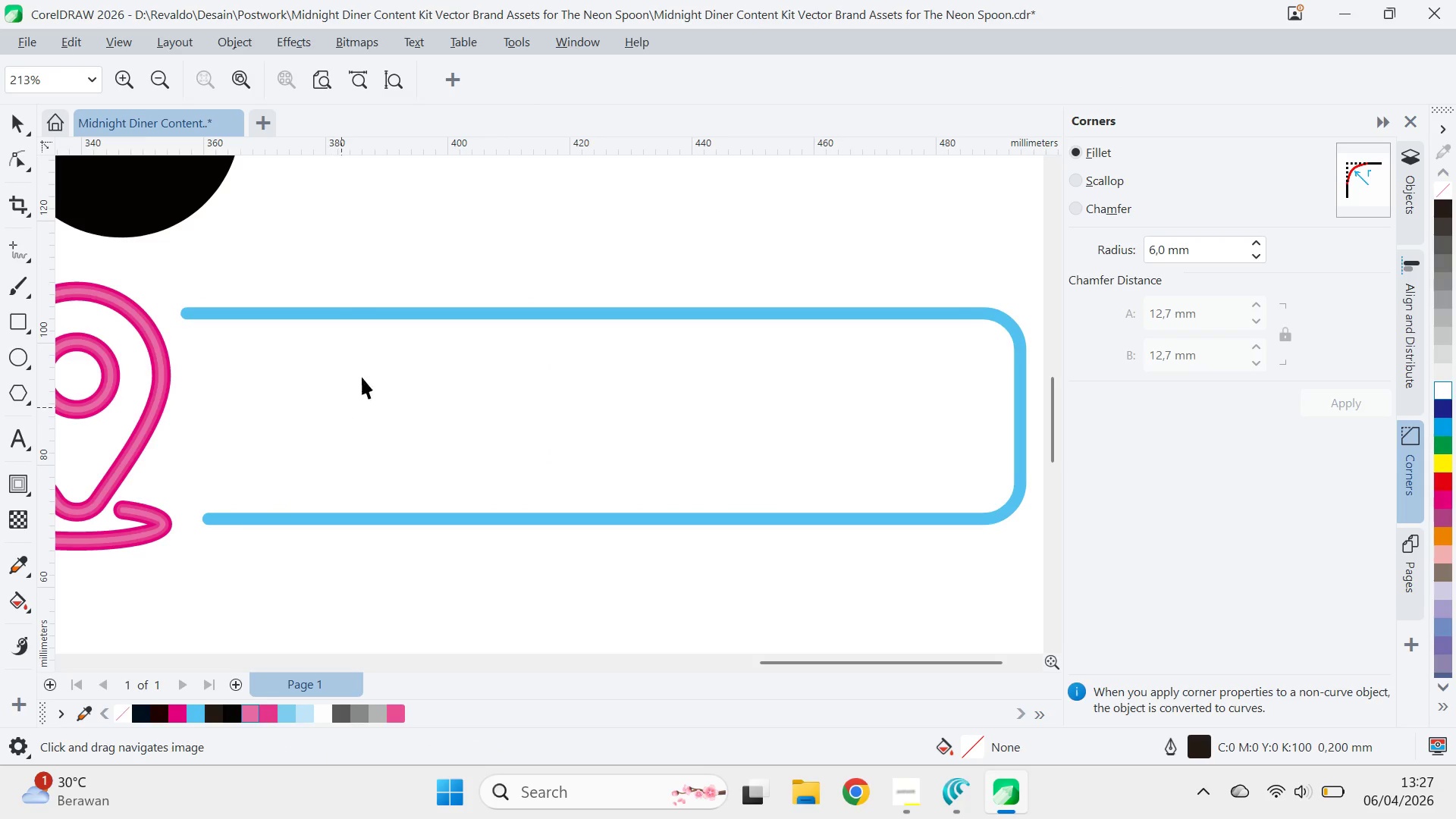 
key(V)
 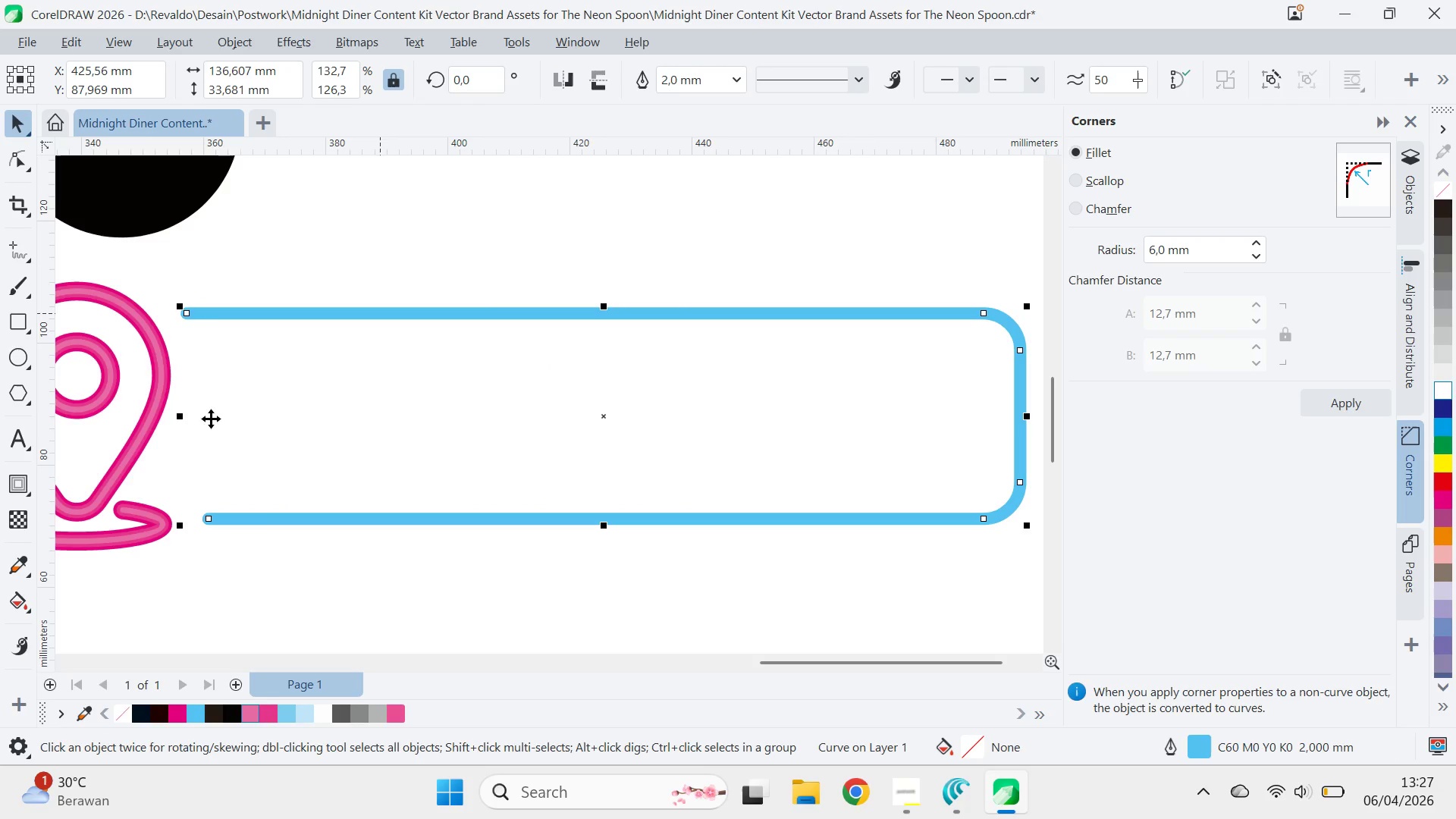 
left_click([18, 486])
 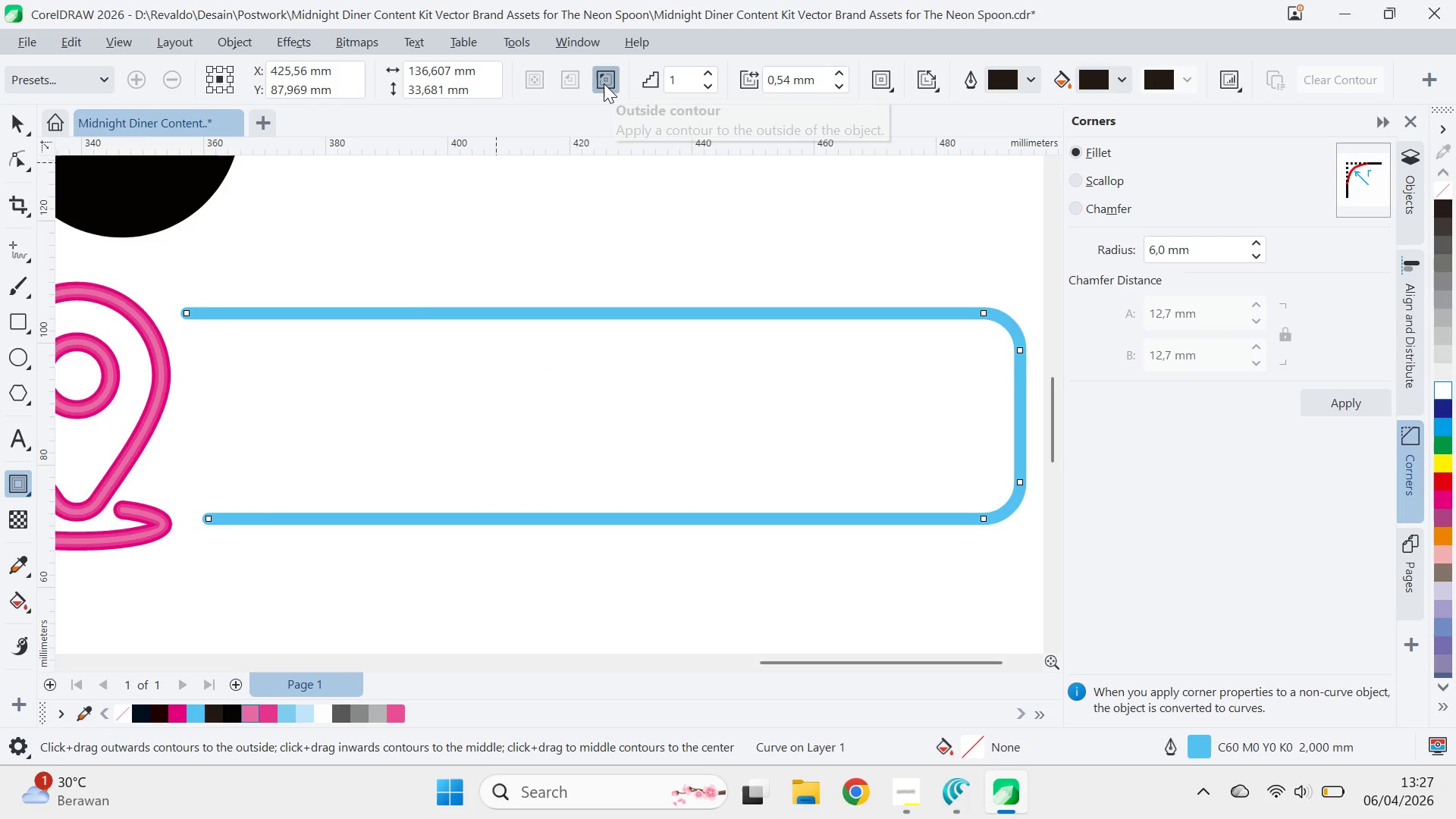 
left_click([604, 83])
 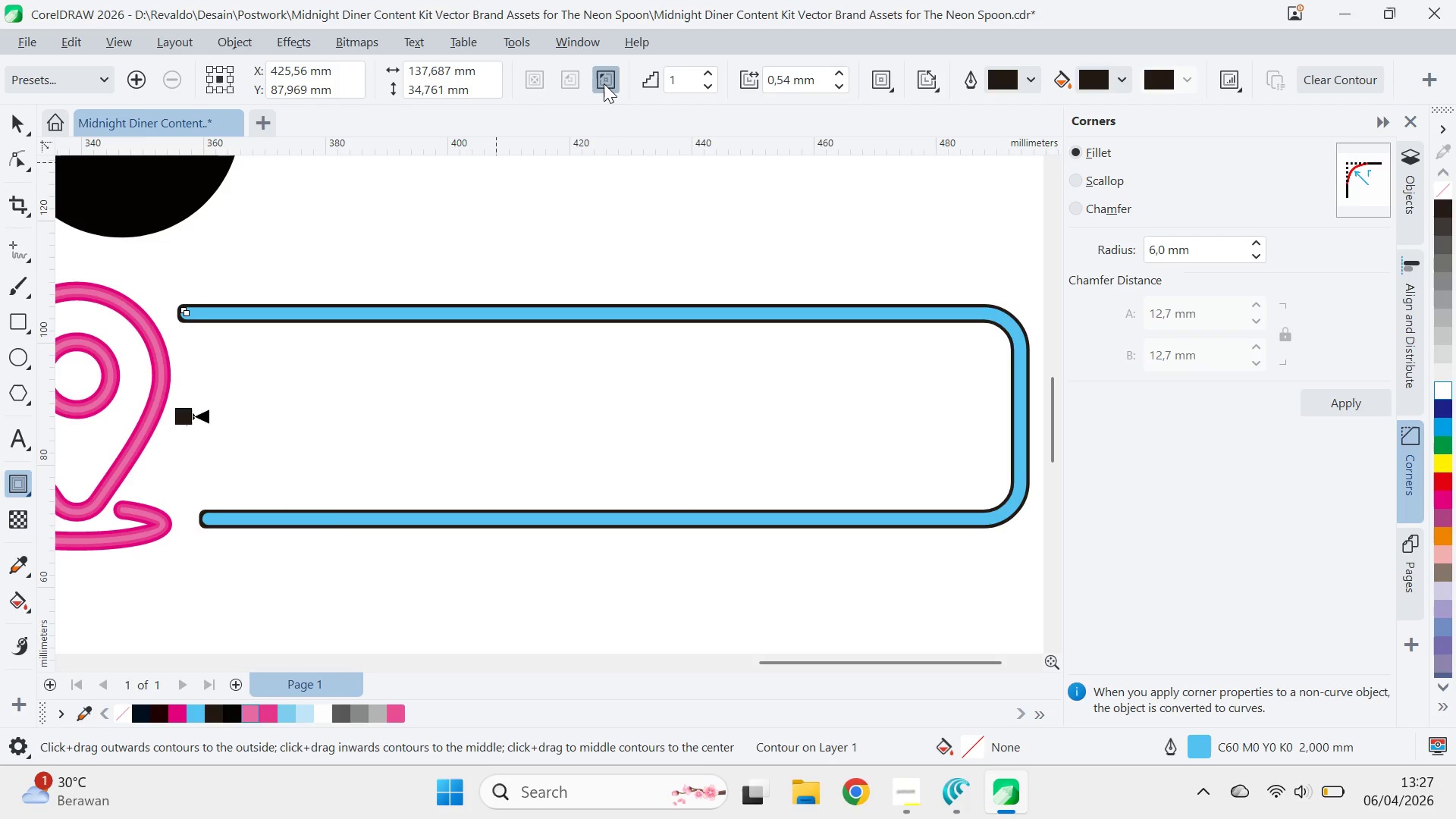 
key(Control+ControlLeft)
 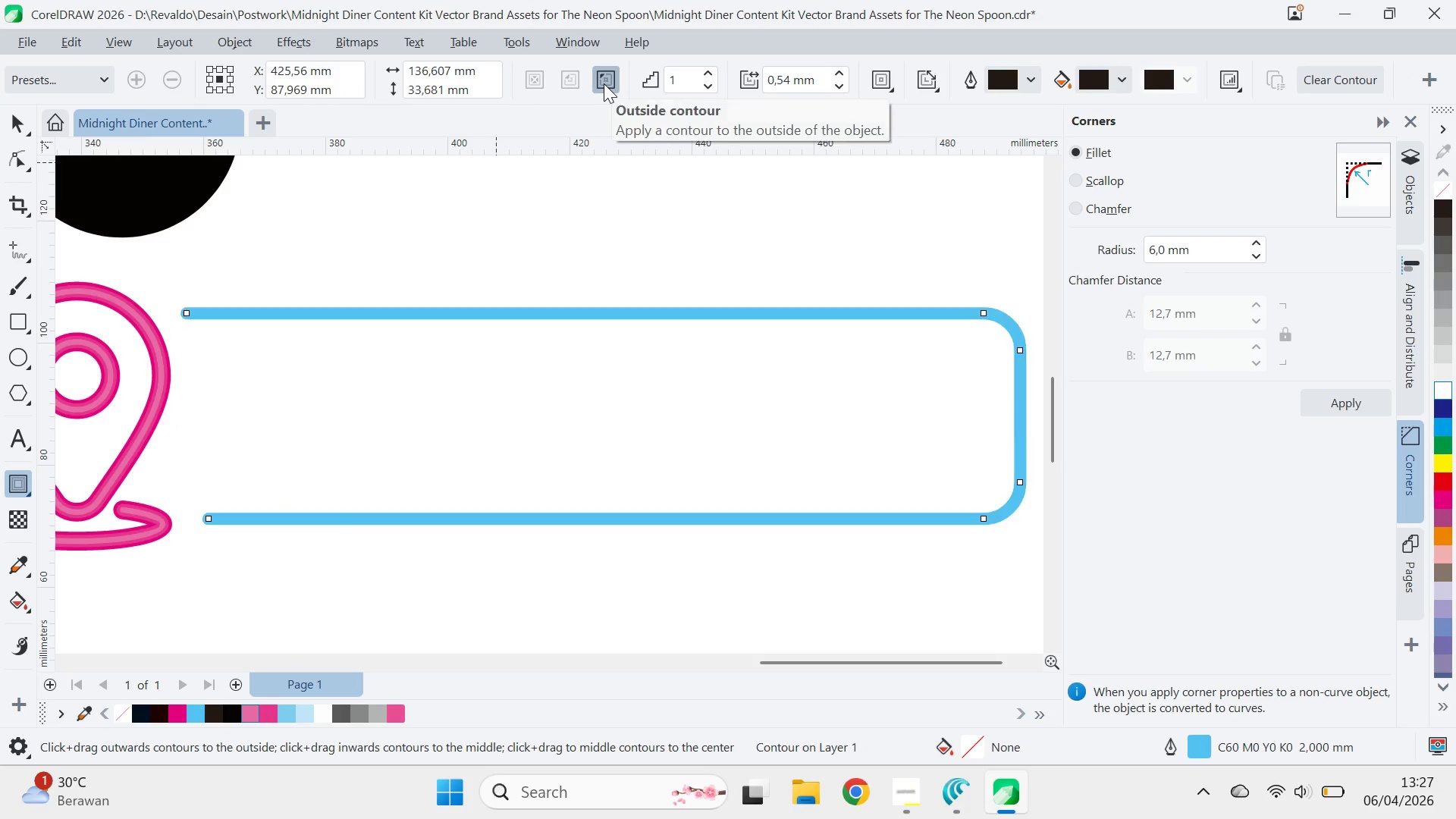 
key(Control+Z)
 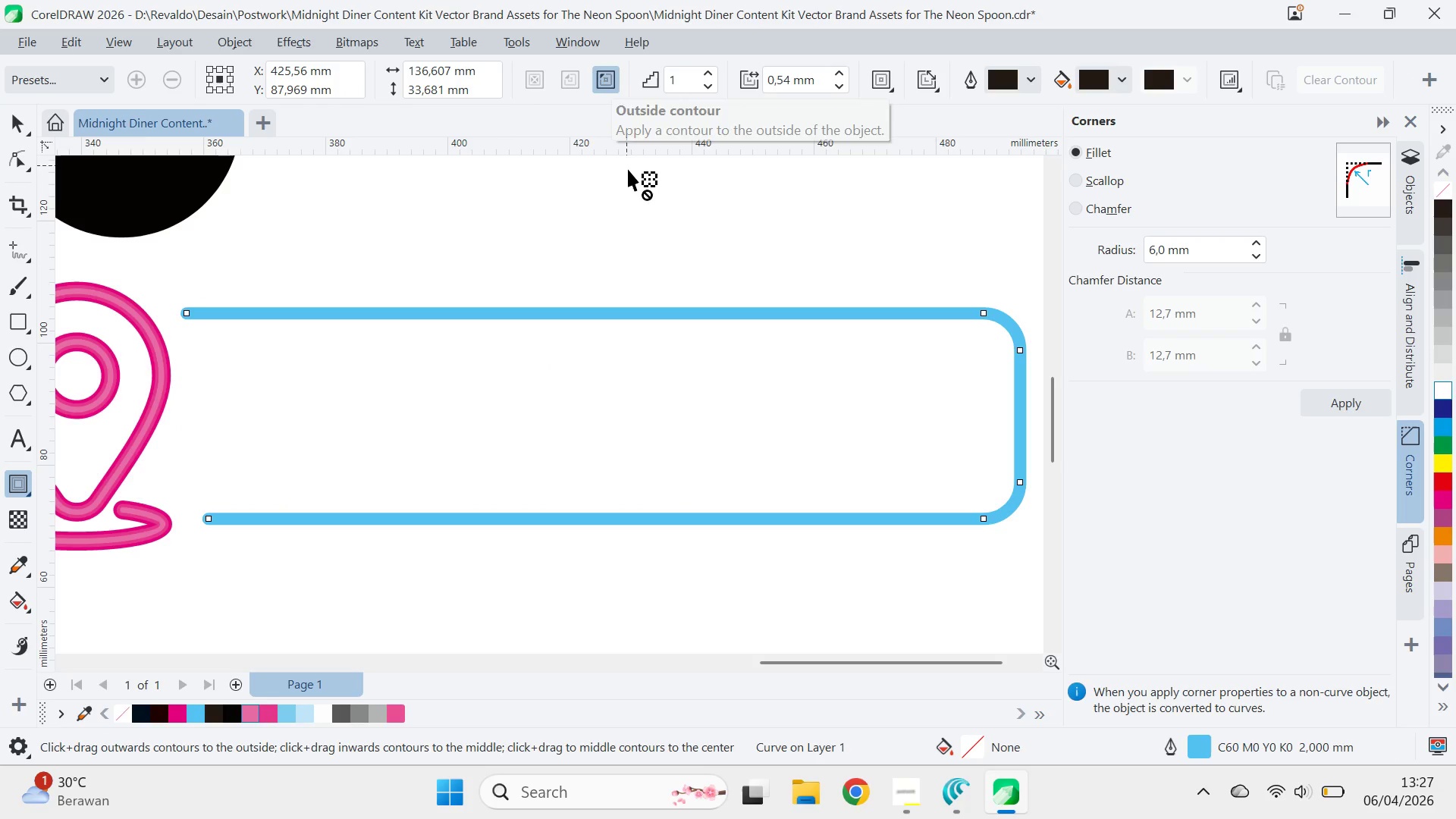 
key(Control+Shift+Q)
 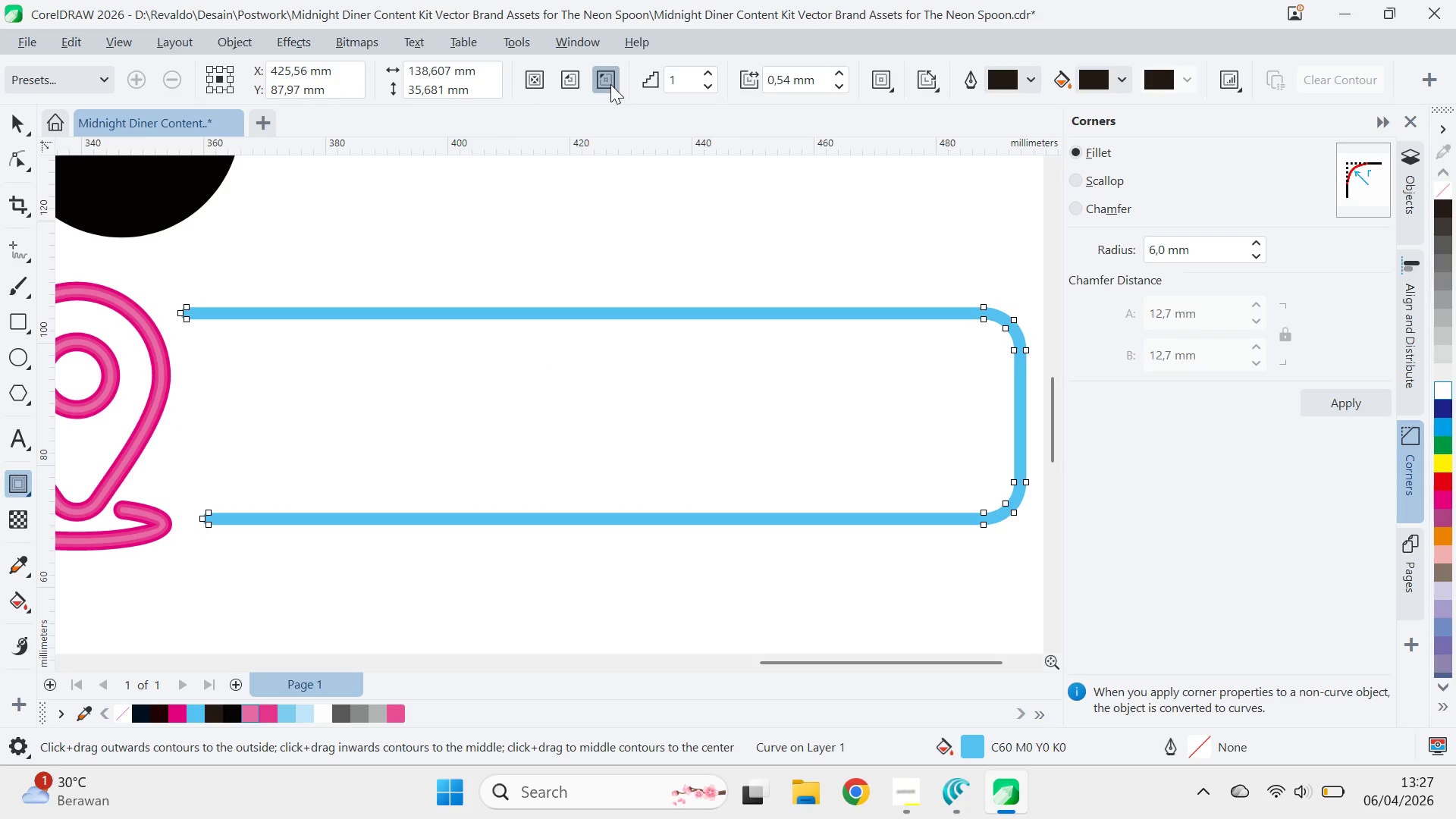 
key(Control+K)
 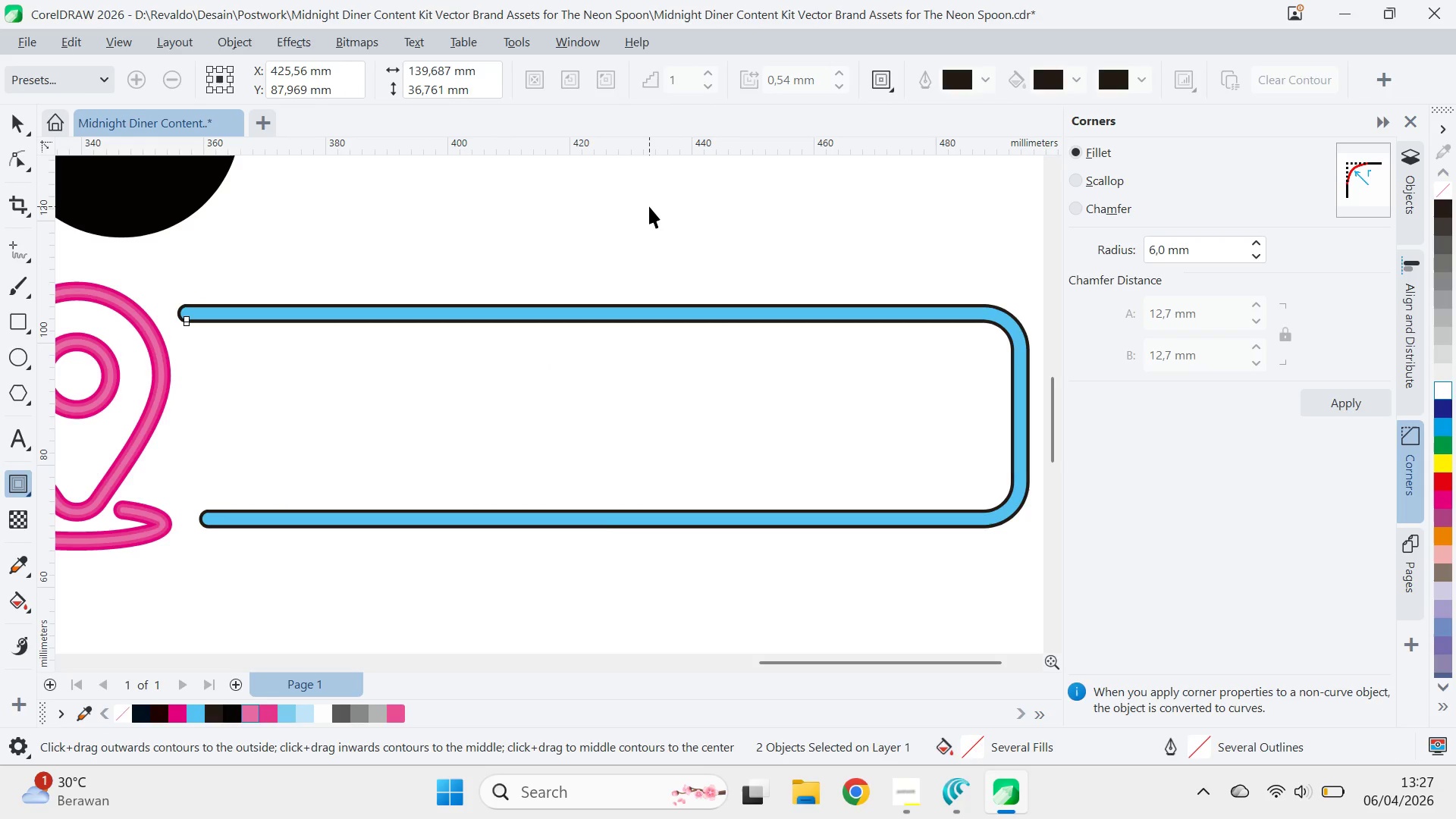 
key(V)
 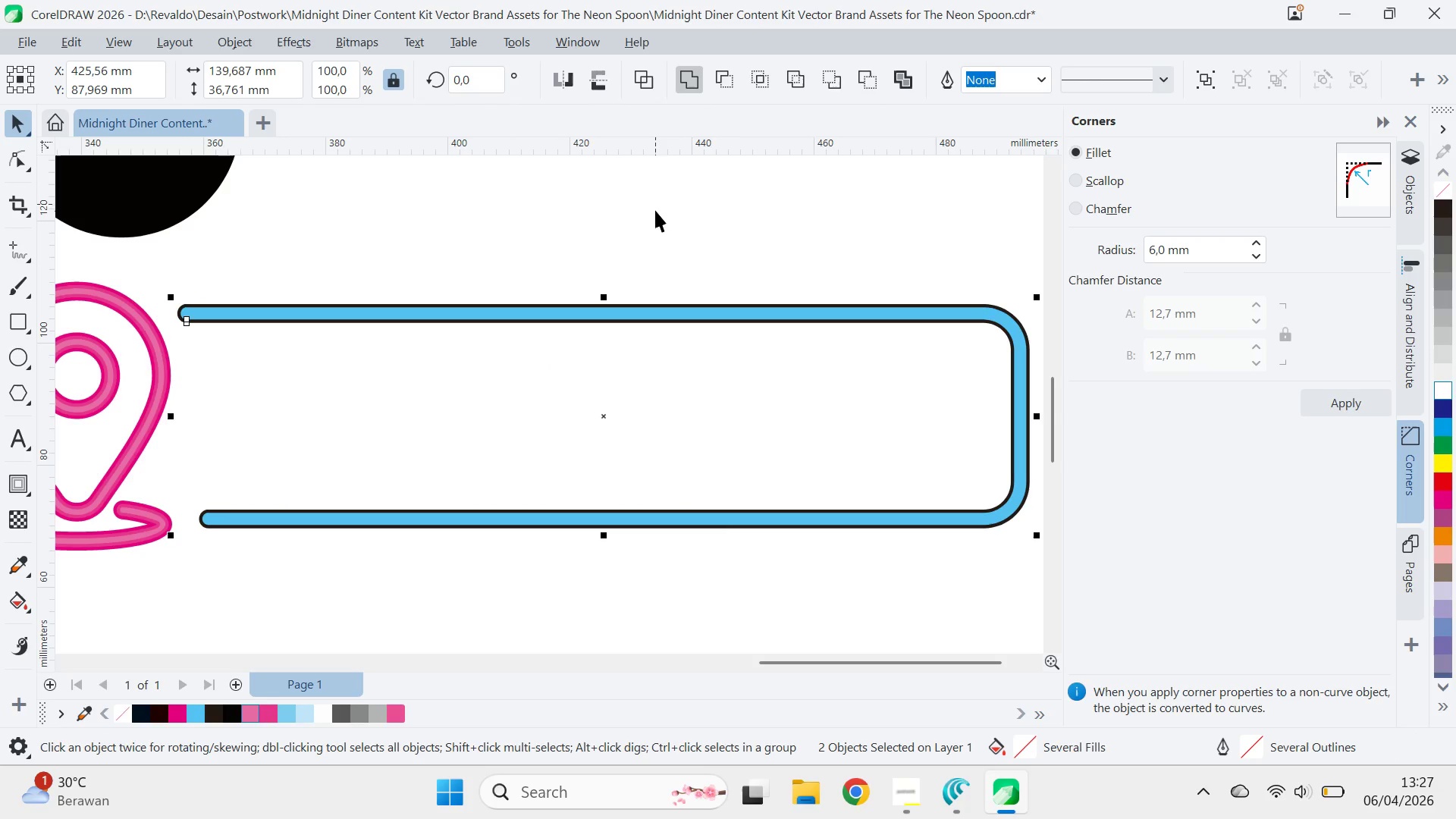 
left_click([655, 206])
 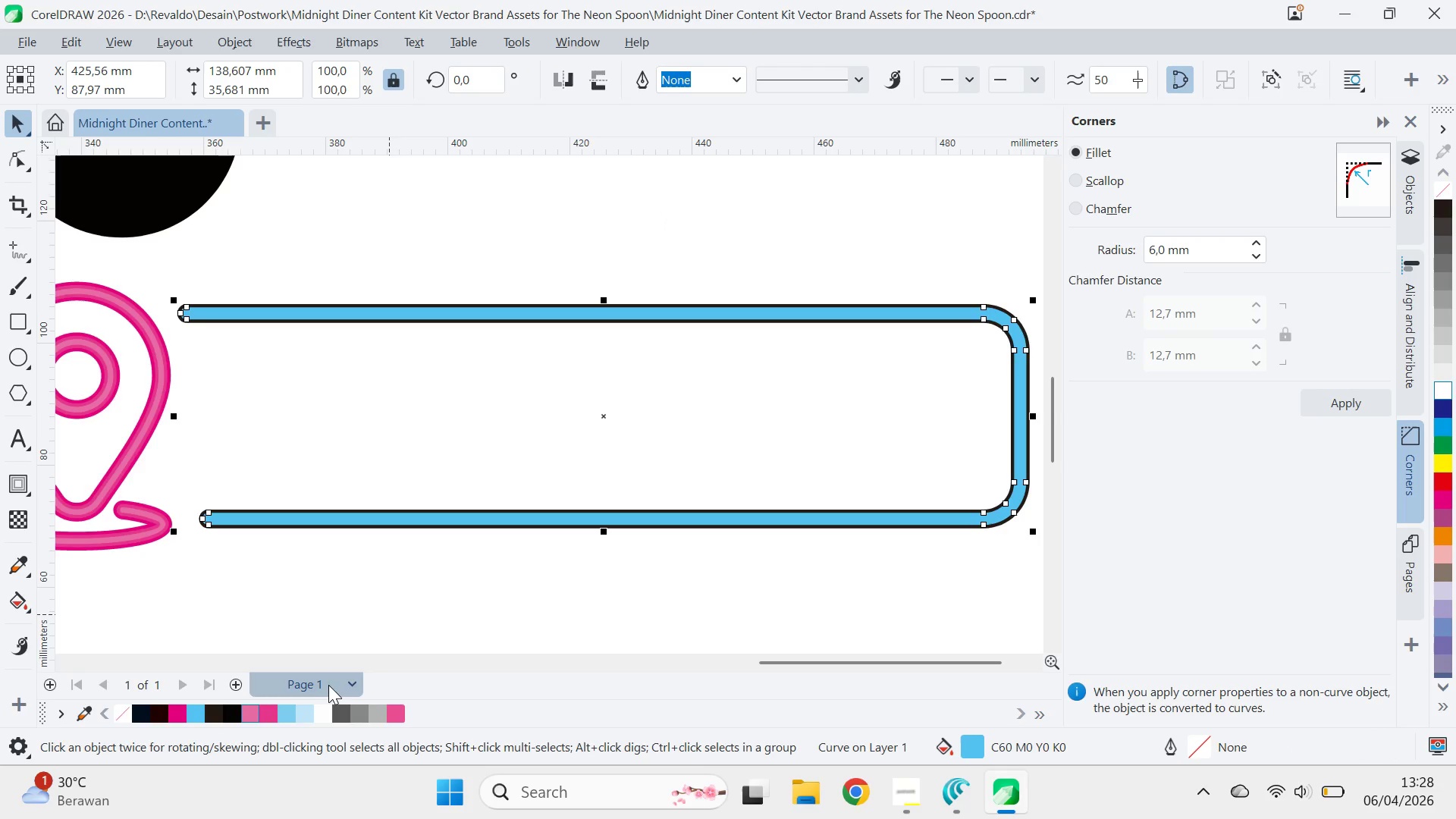 
left_click([288, 715])
 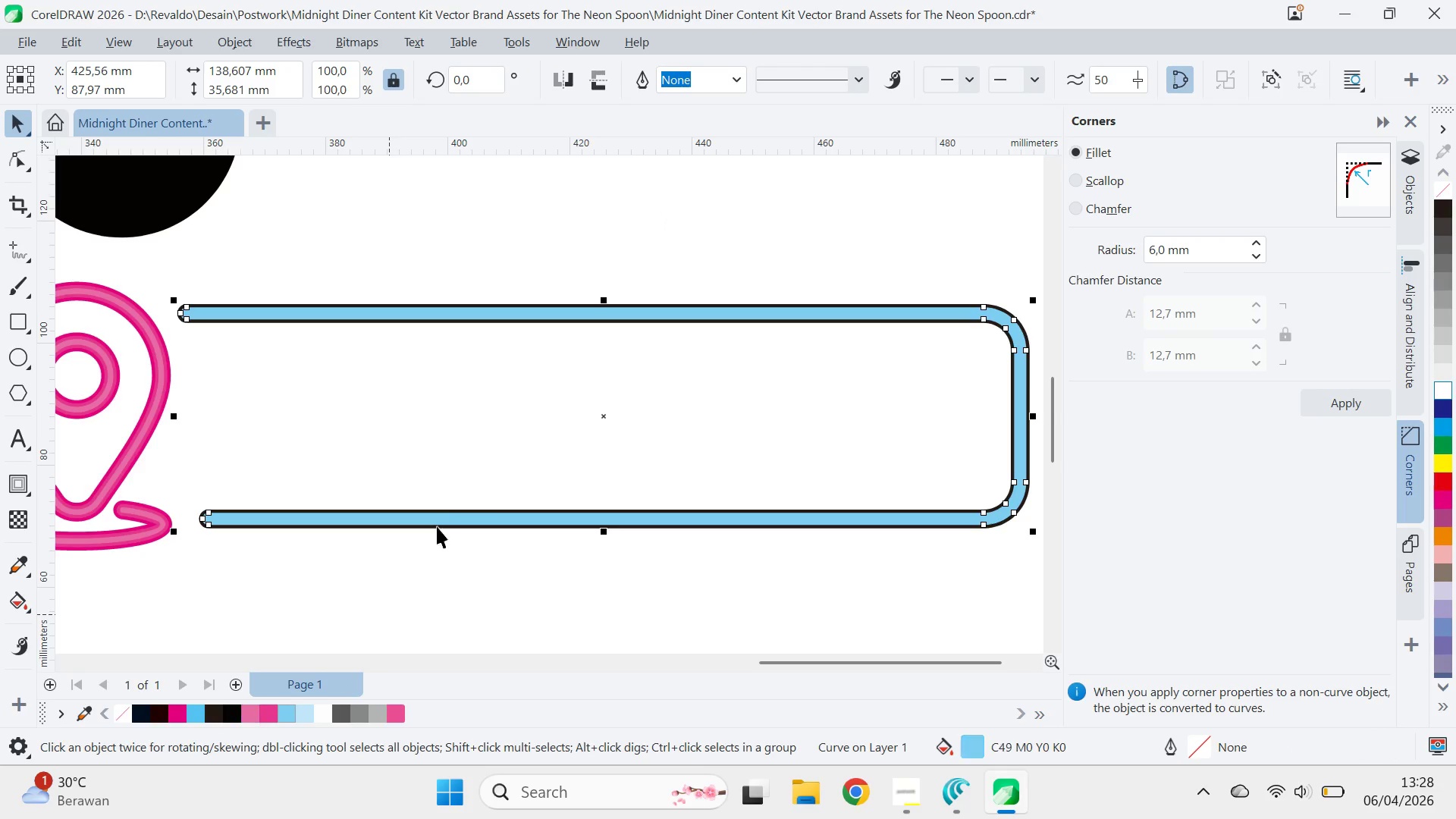 
left_click_drag(start_coordinate=[449, 506], to_coordinate=[453, 497])
 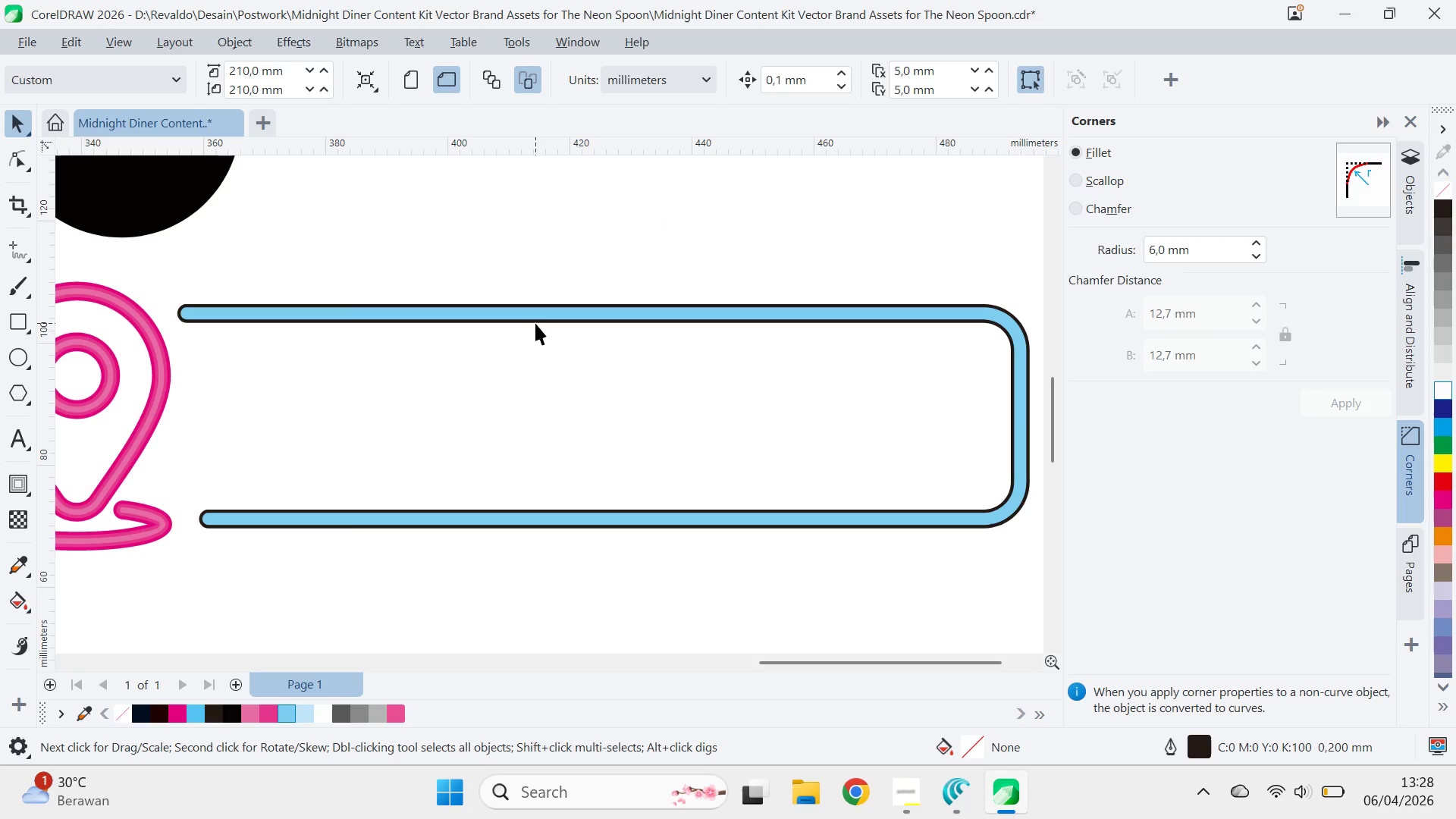 
left_click([536, 322])
 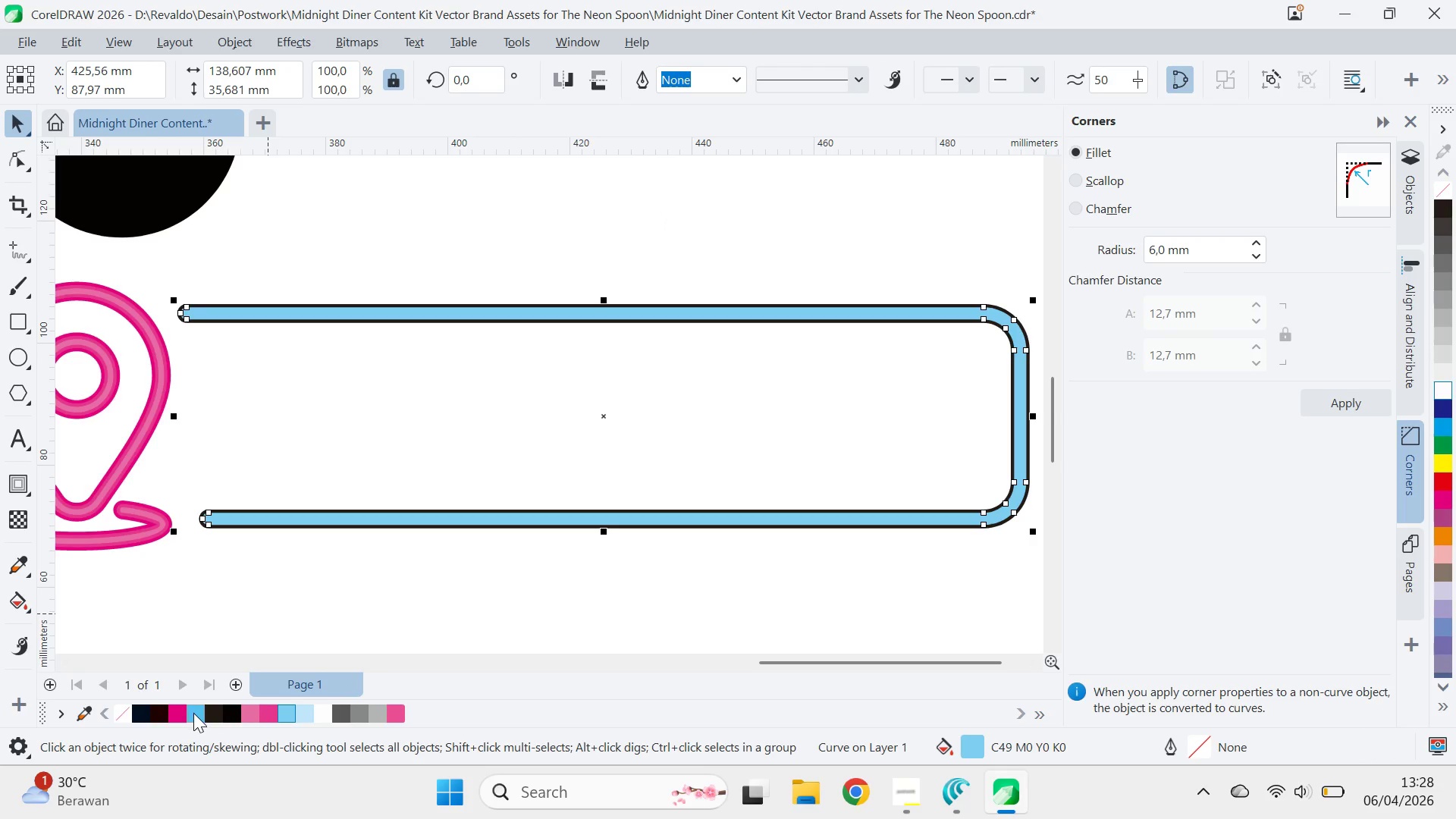 
left_click([463, 330])
 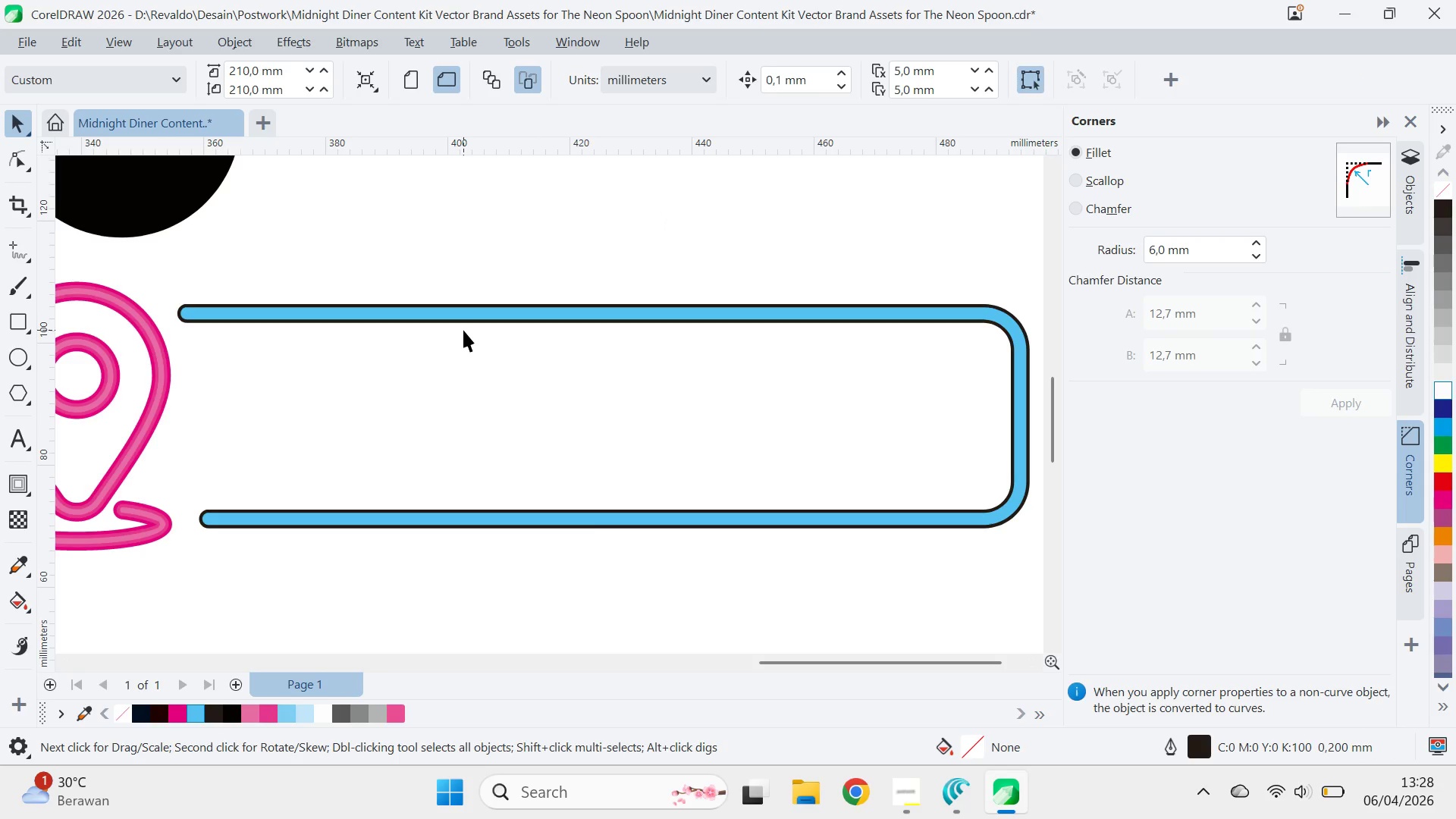 
key(Control+Z)
 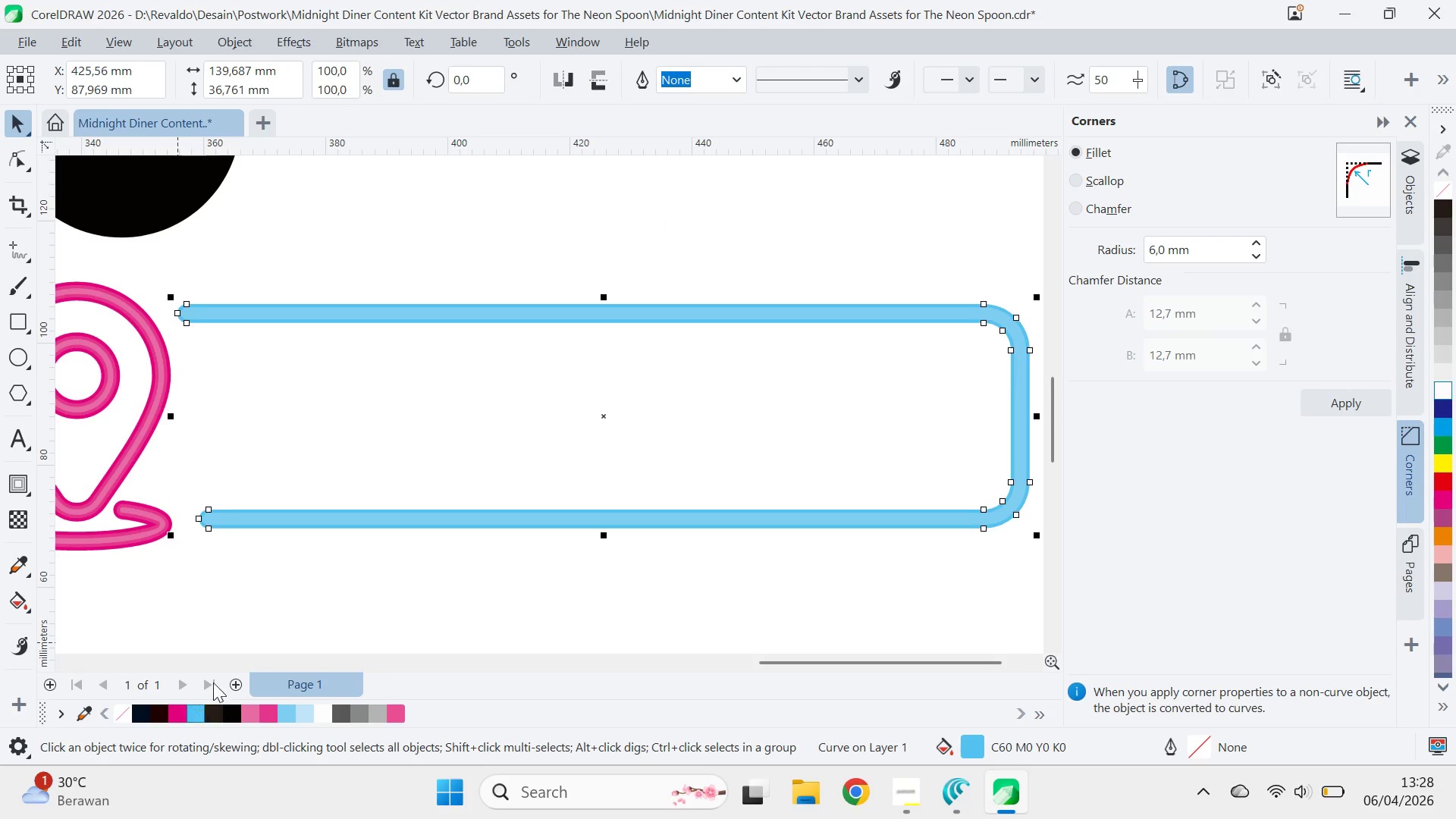 
left_click([419, 316])
 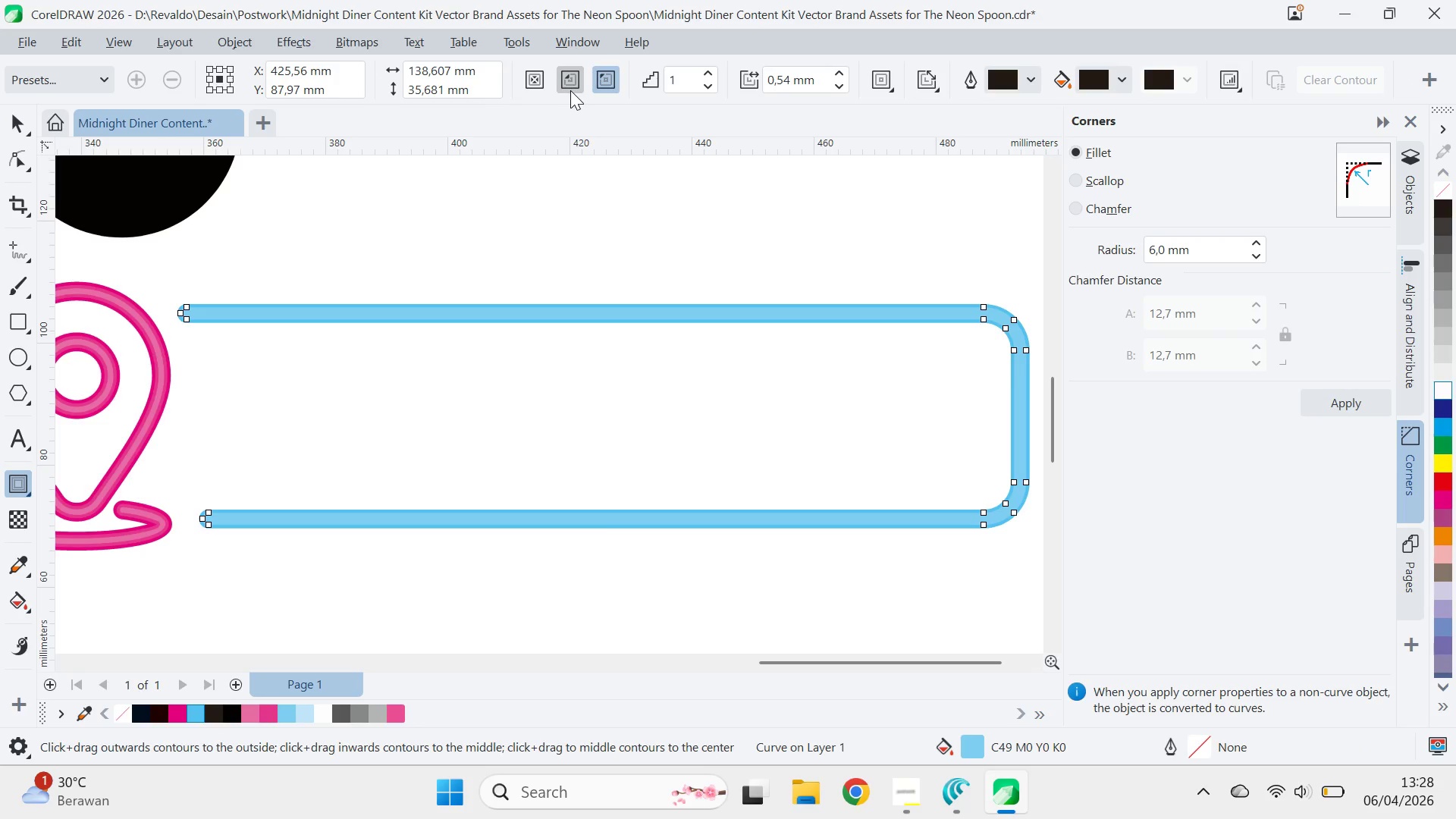 
key(Control+K)
 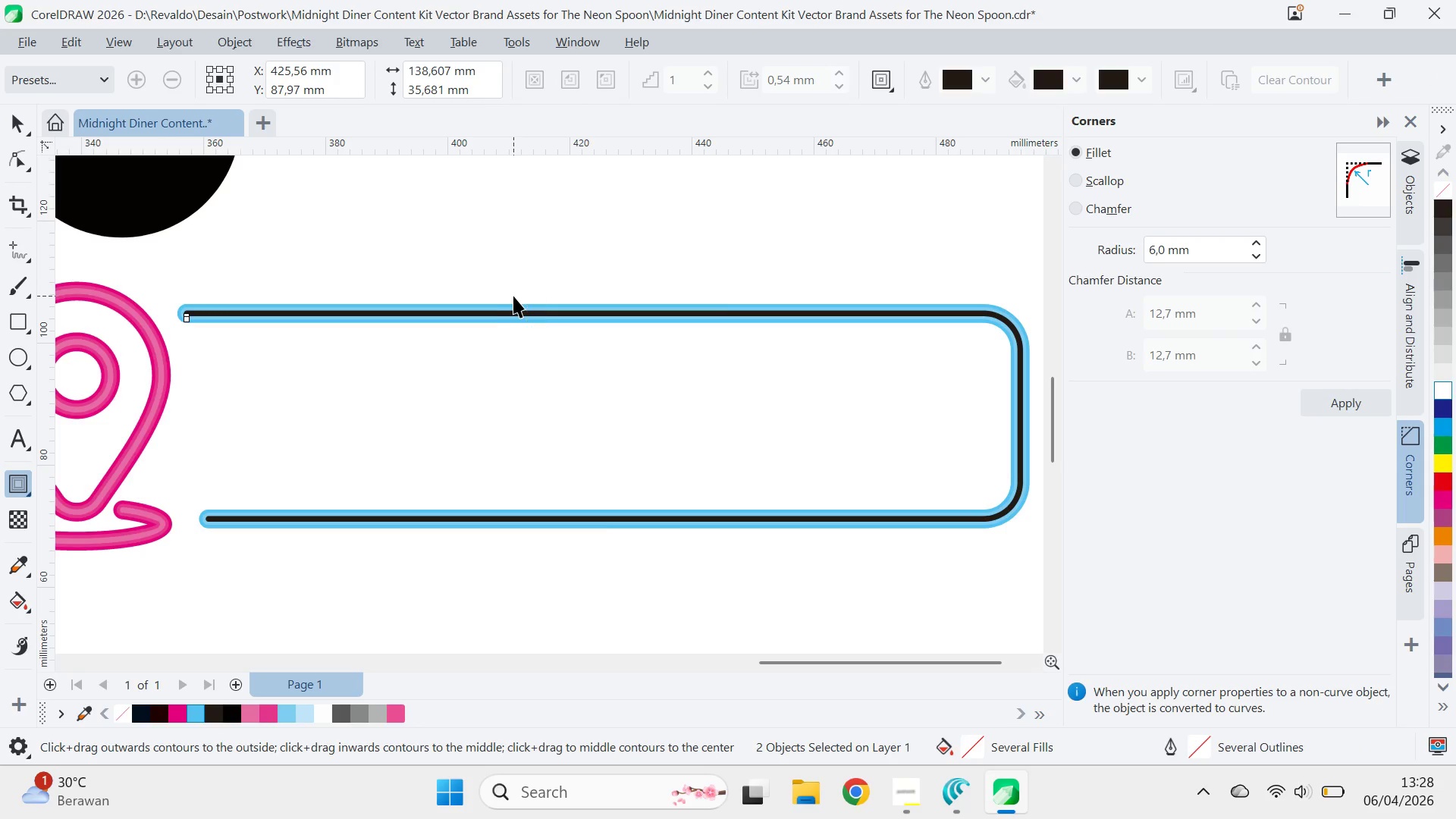 
key(V)
 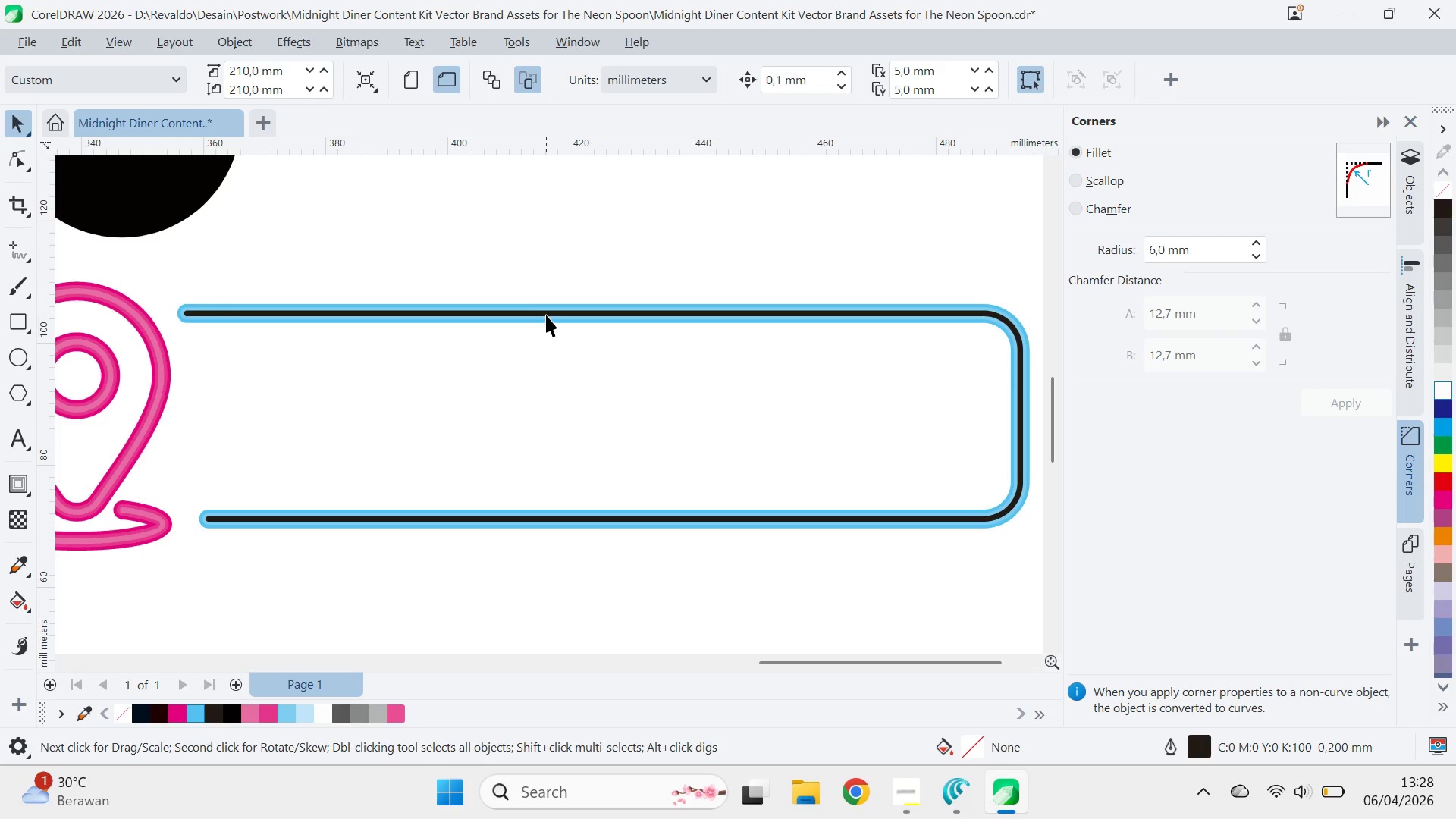 
left_click([548, 312])
 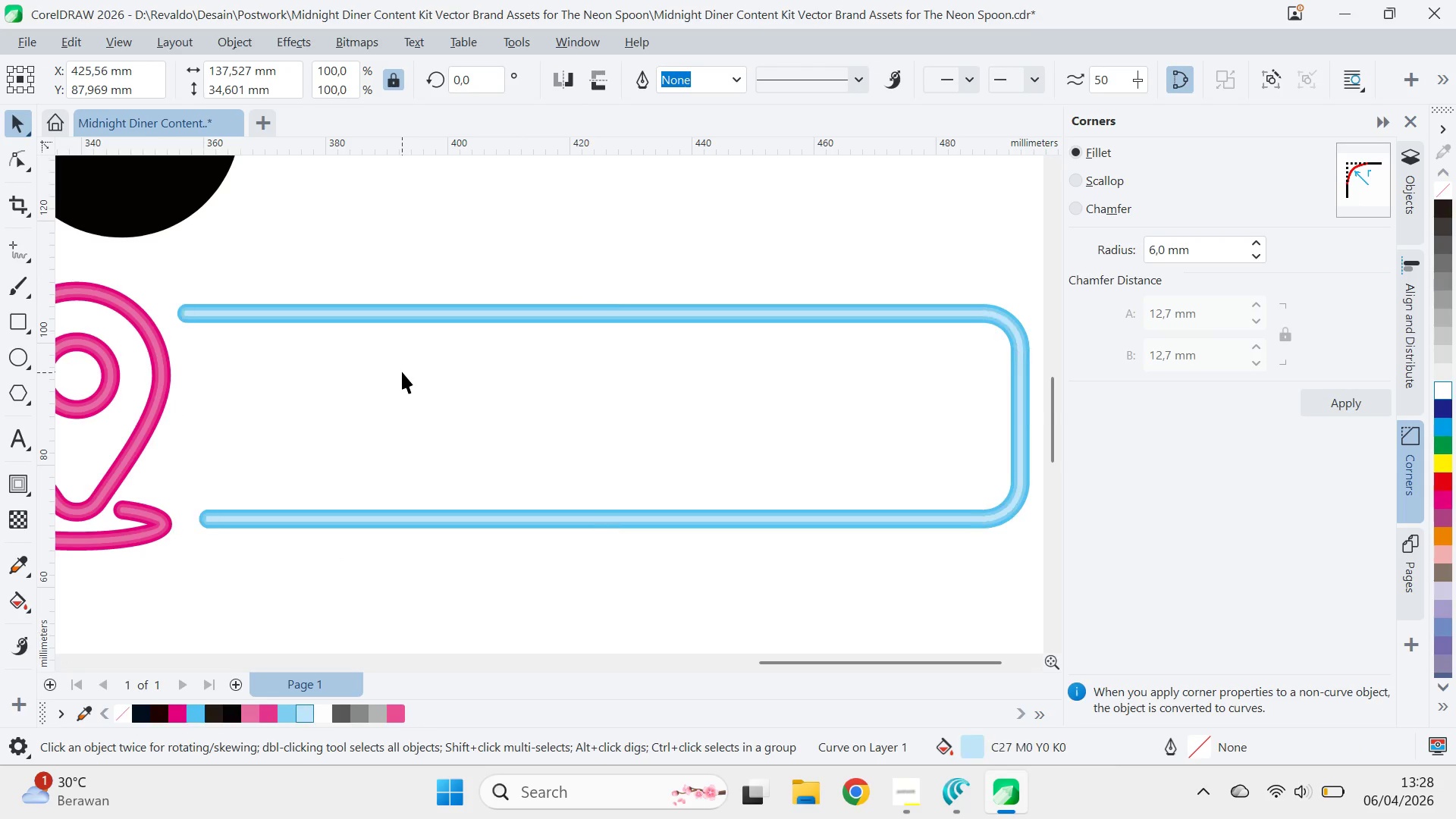 
scroll: coordinate [444, 405], scroll_direction: none, amount: 0.0
 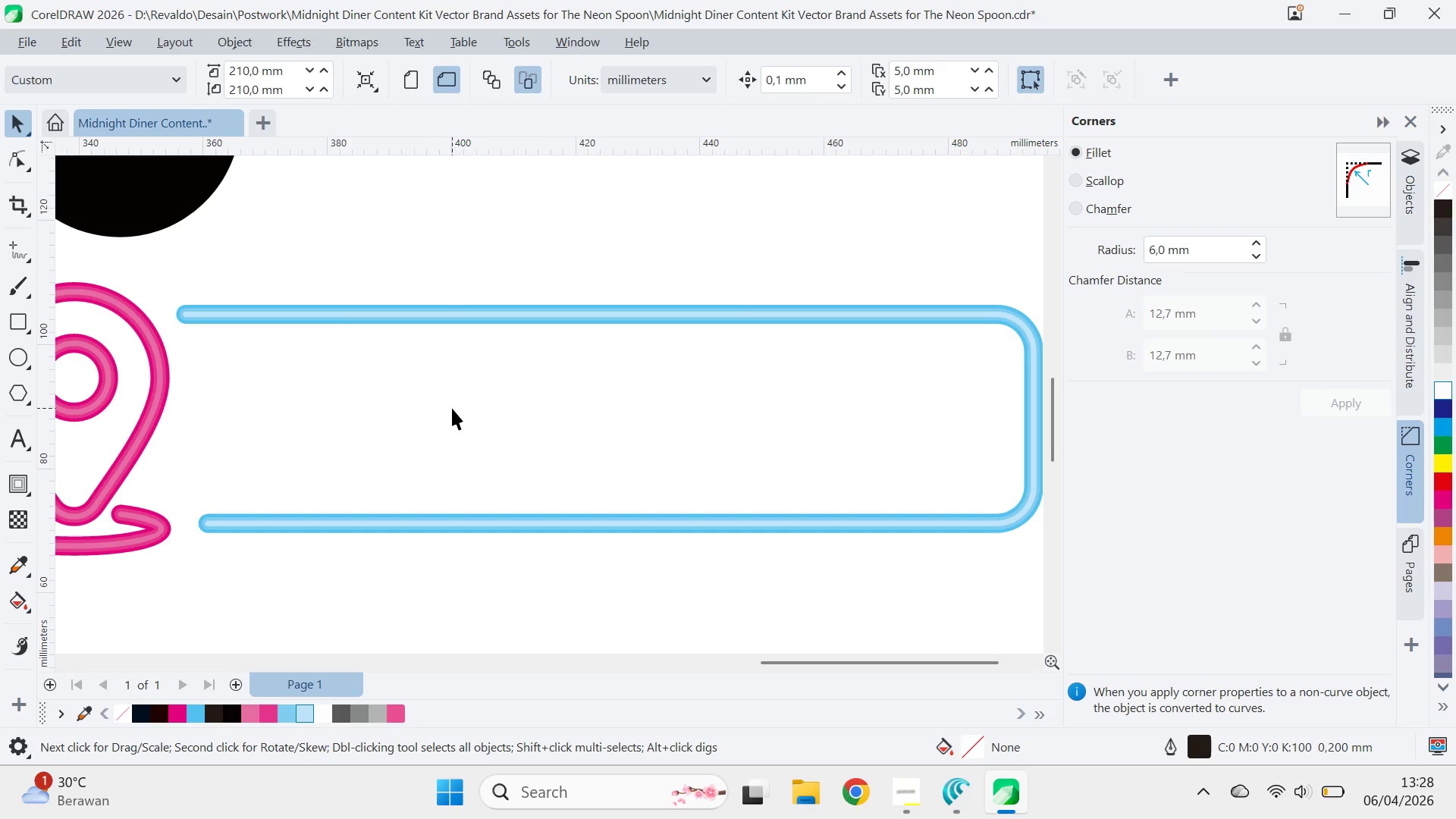 
scroll: coordinate [452, 408], scroll_direction: up, amount: 1.0
 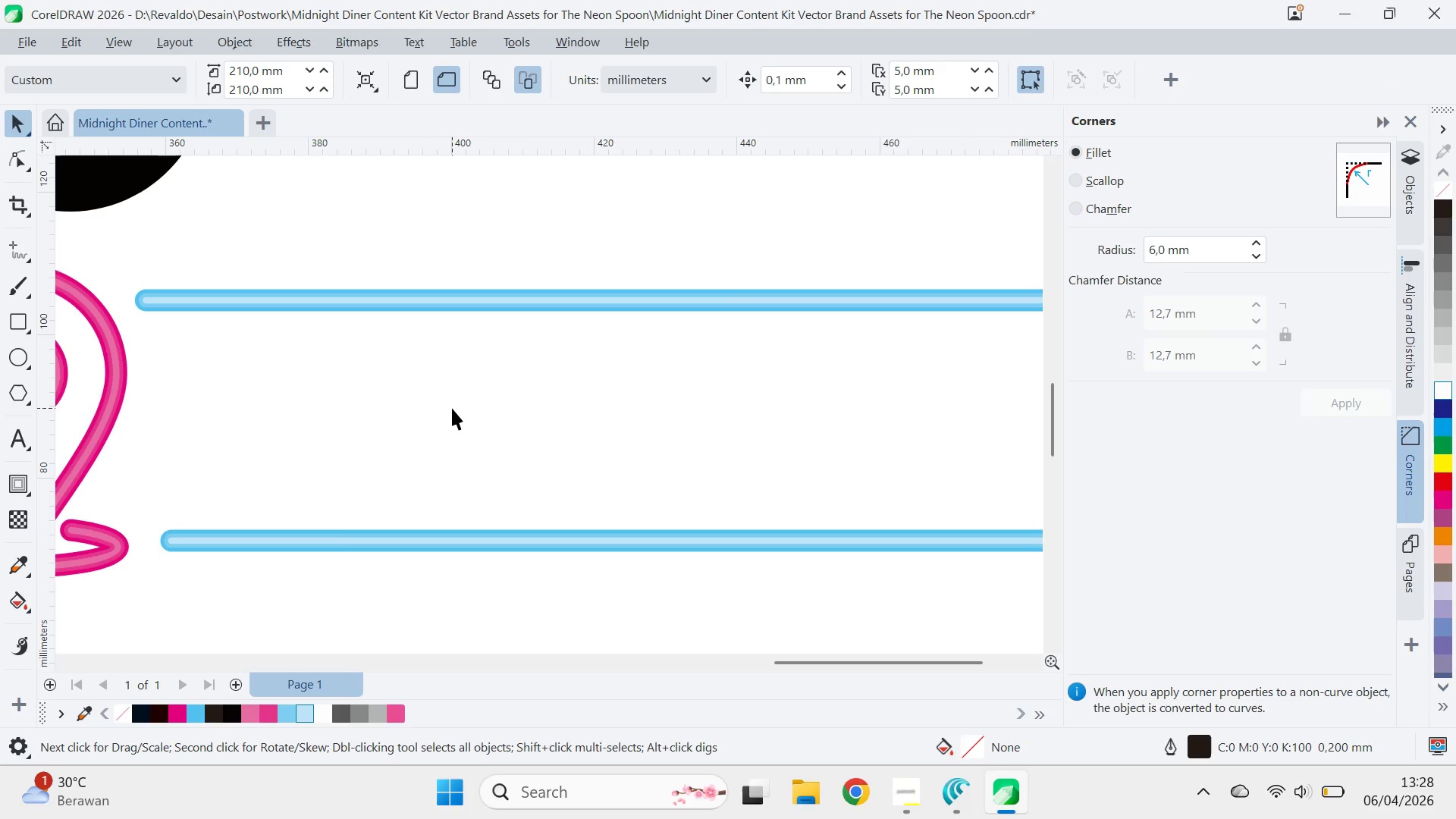 
left_click_drag(start_coordinate=[144, 540], to_coordinate=[348, 310])
 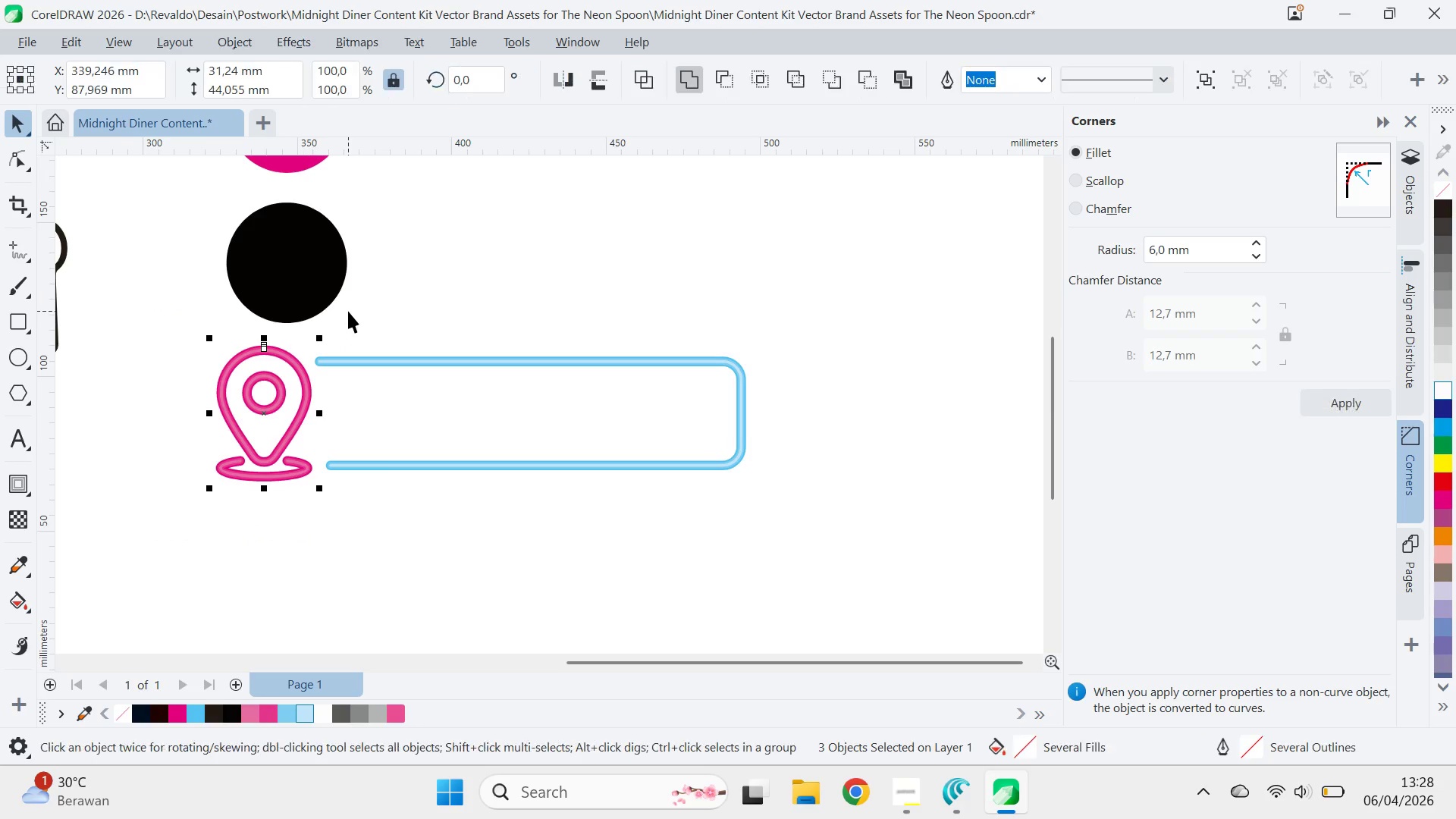 
scroll: coordinate [452, 408], scroll_direction: down, amount: 6.0
 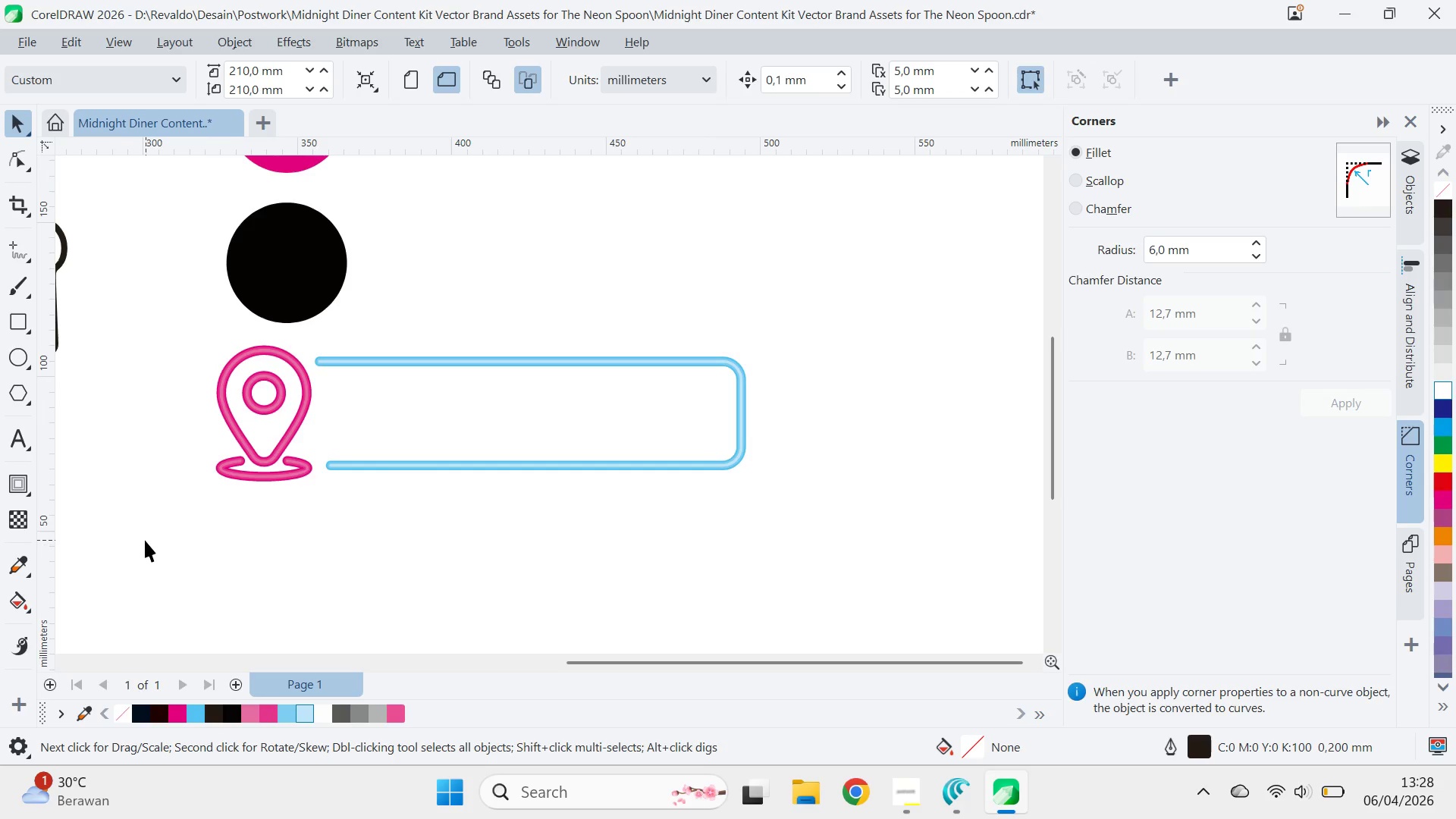 
key(Control+G)
 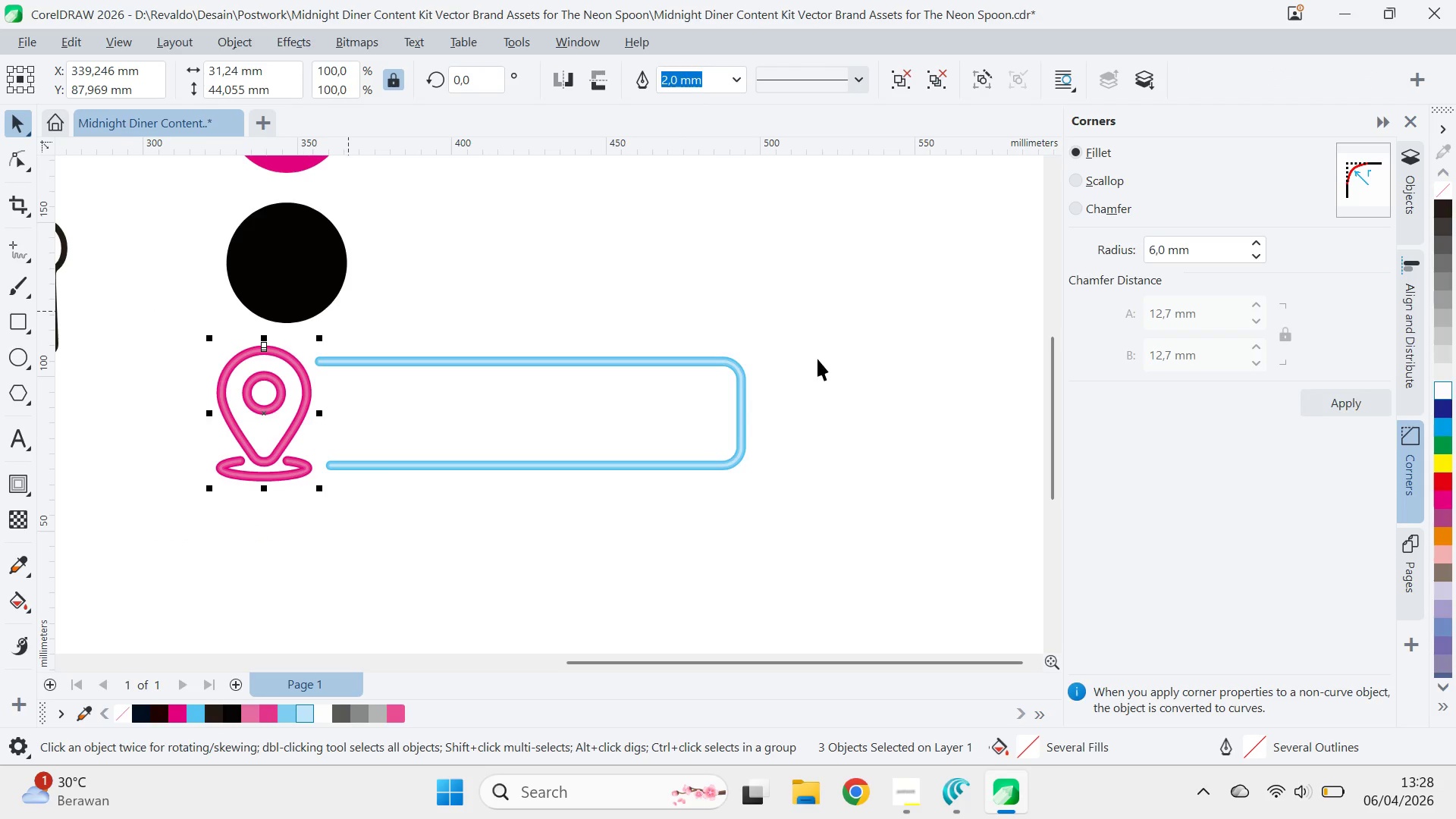 
left_click_drag(start_coordinate=[803, 339], to_coordinate=[302, 554])
 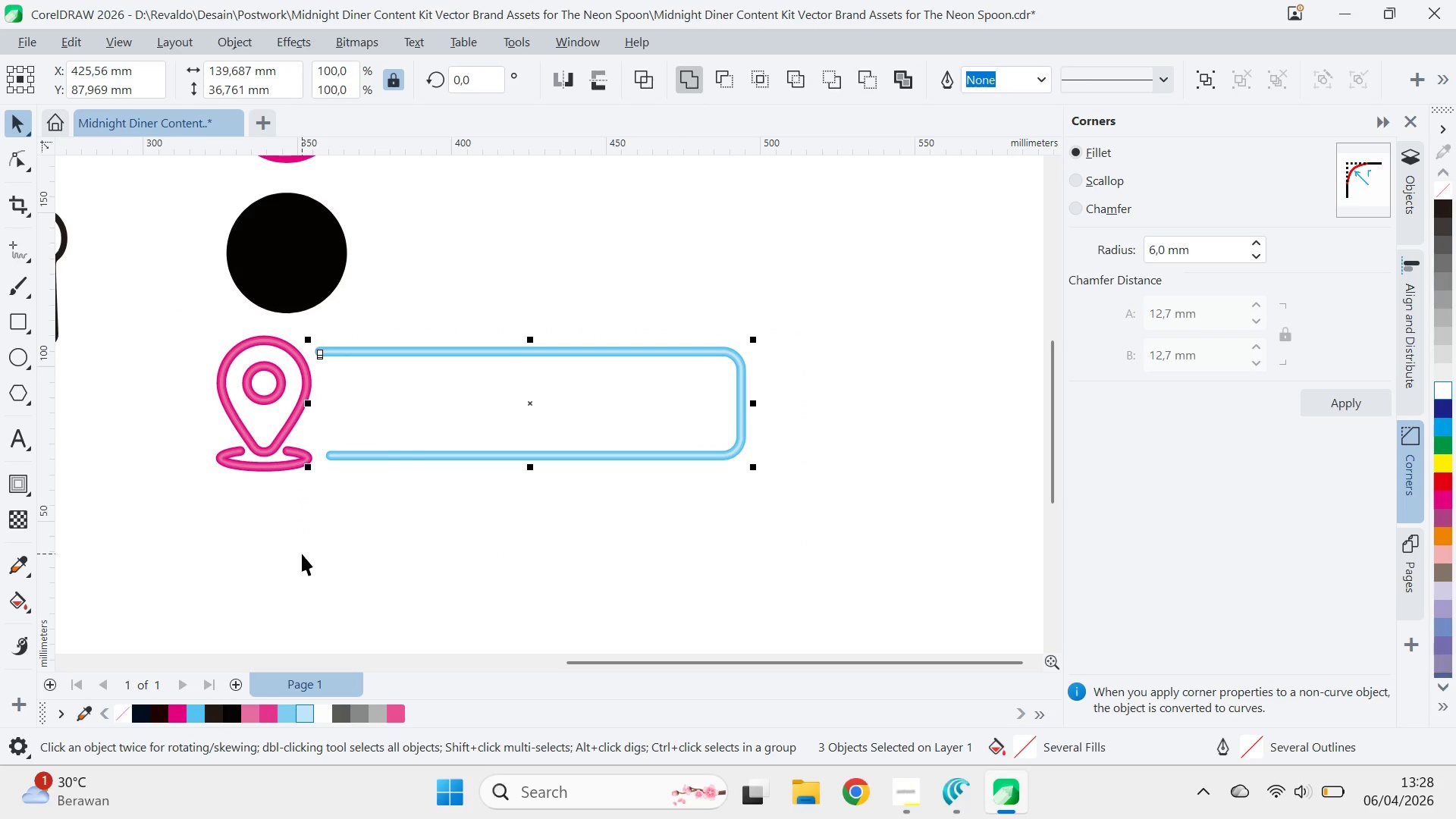 
key(Control+G)
 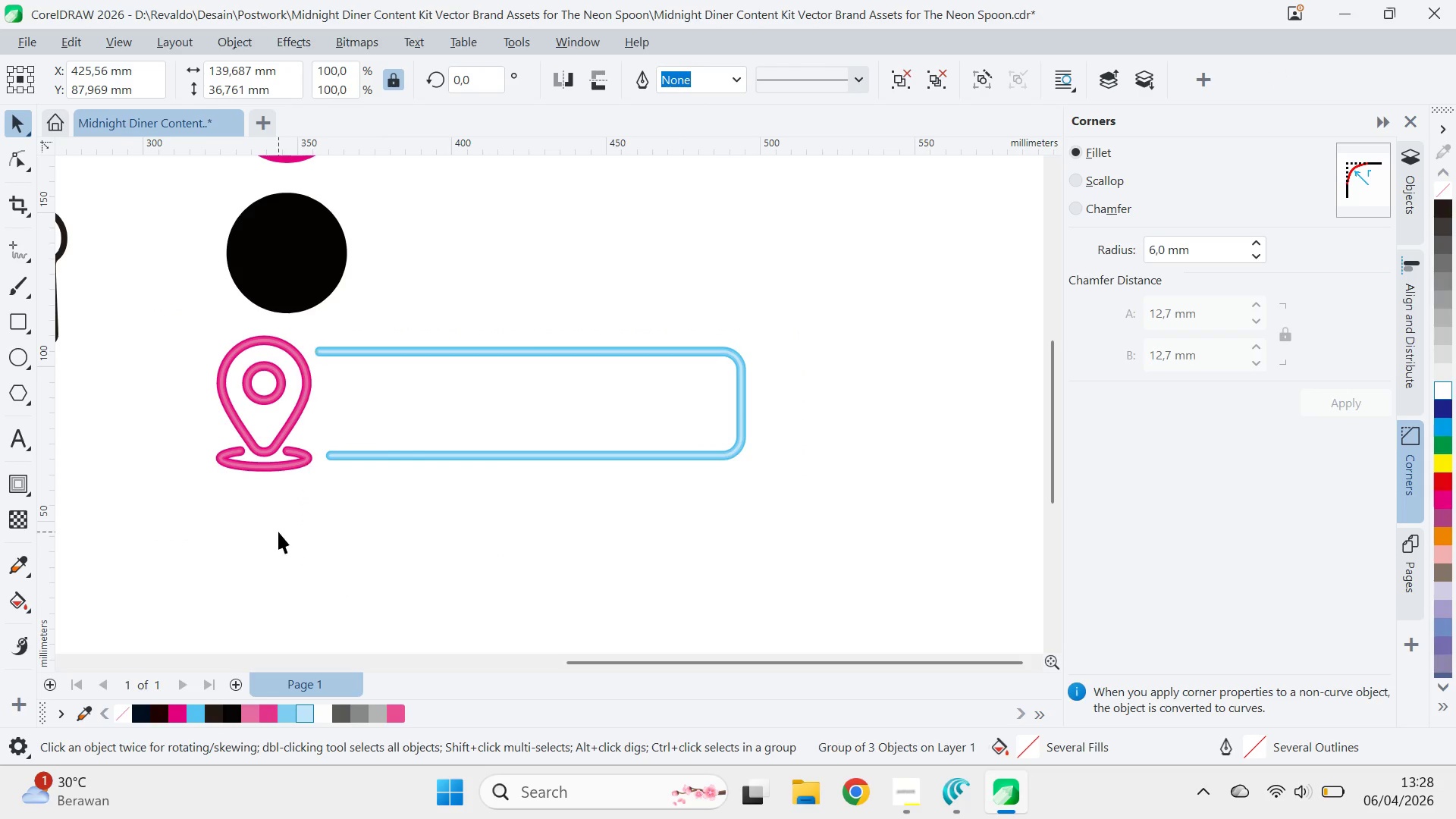 
key(Q)
 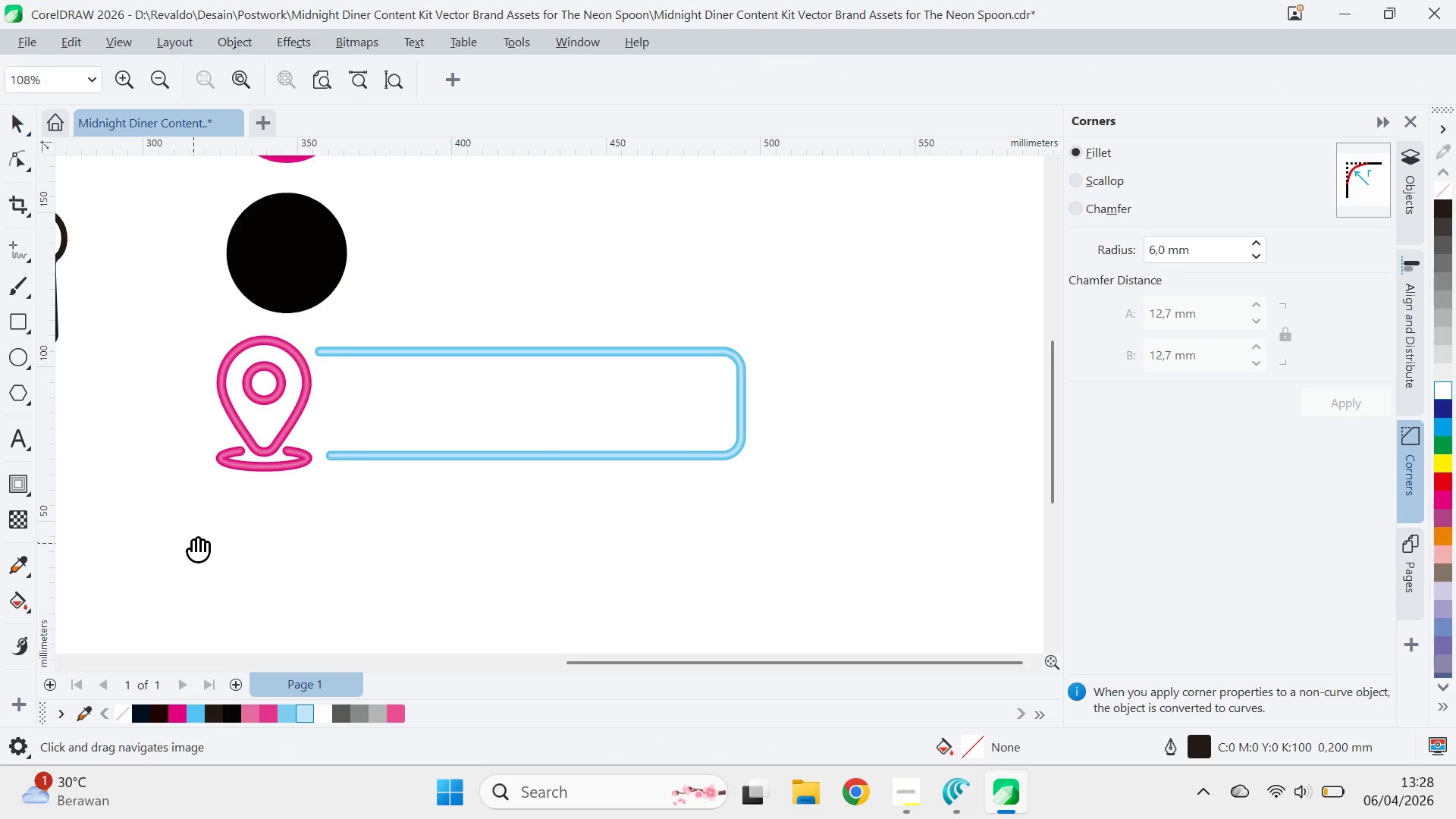 
left_click_drag(start_coordinate=[193, 542], to_coordinate=[619, 521])
 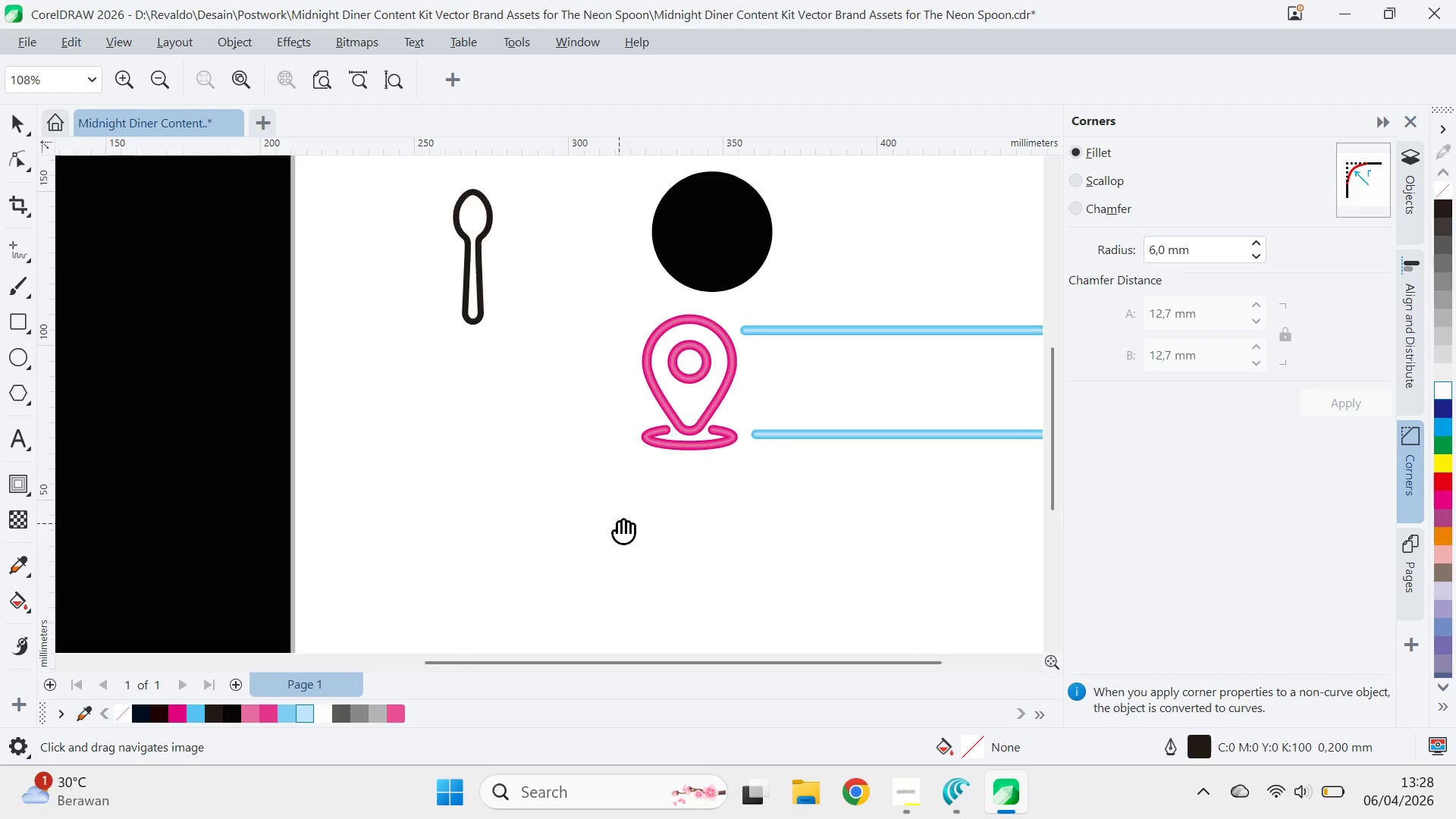 
key(Q)
 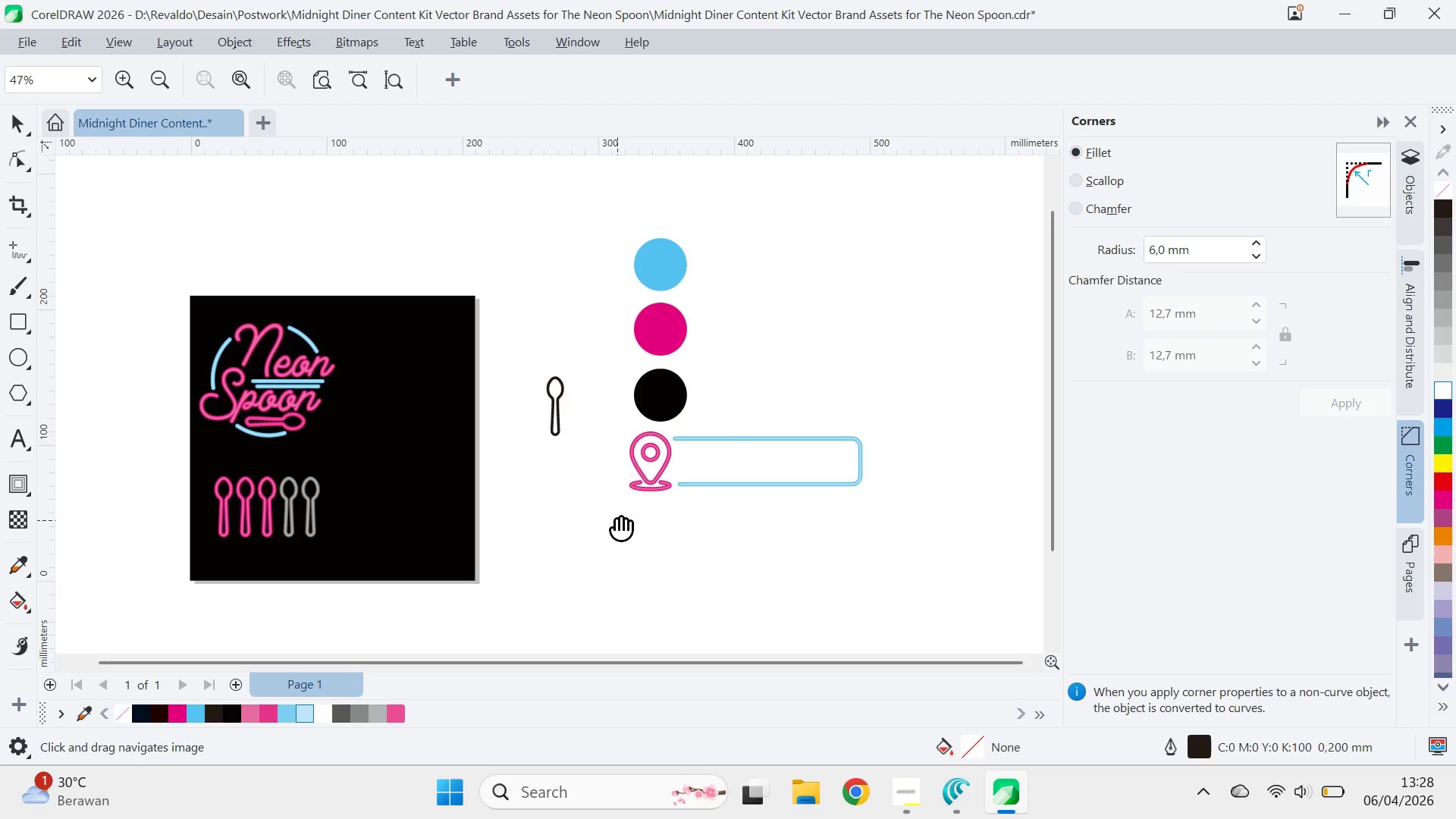 
scroll: coordinate [622, 524], scroll_direction: down, amount: 6.0
 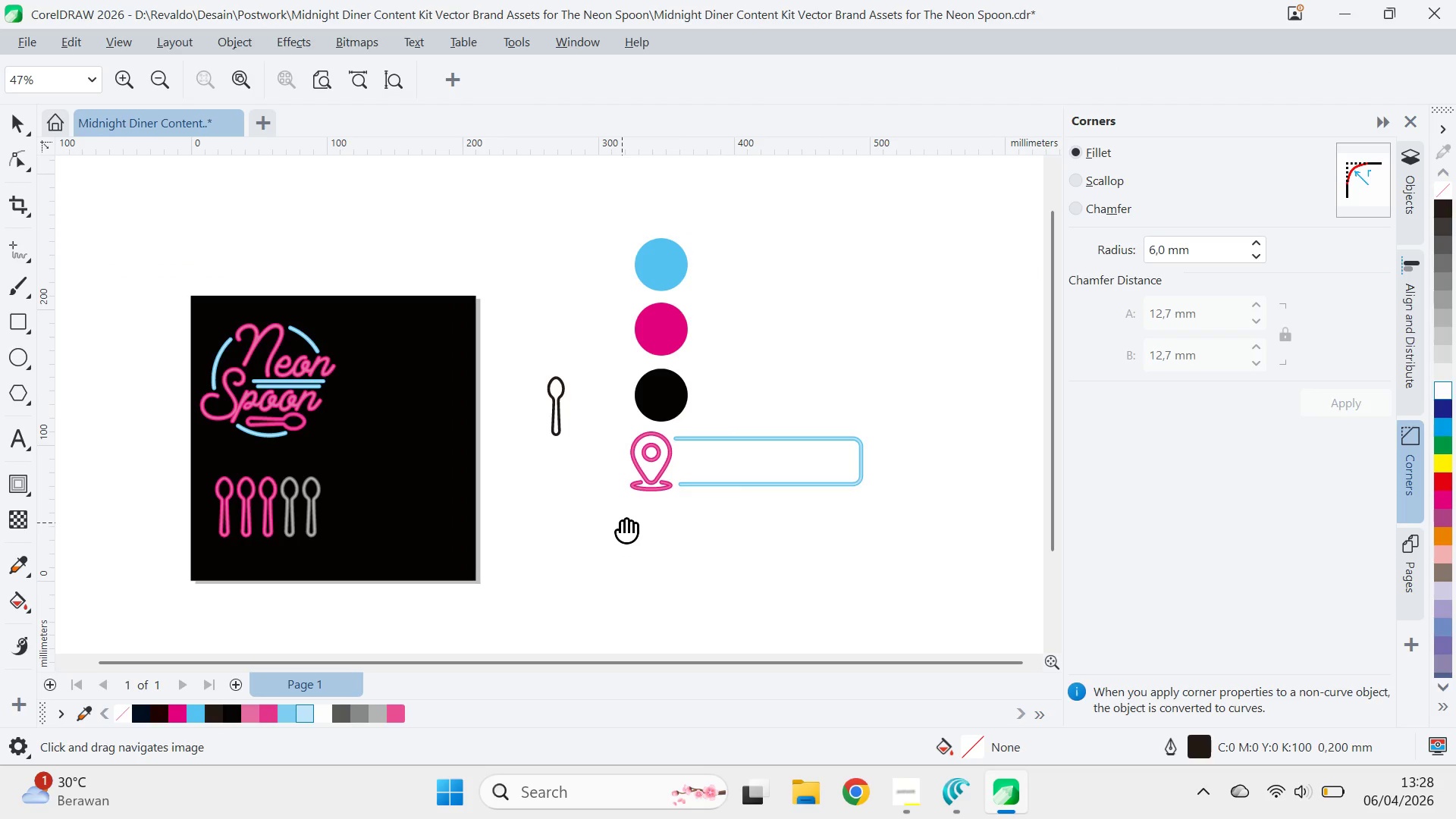 
key(V)
 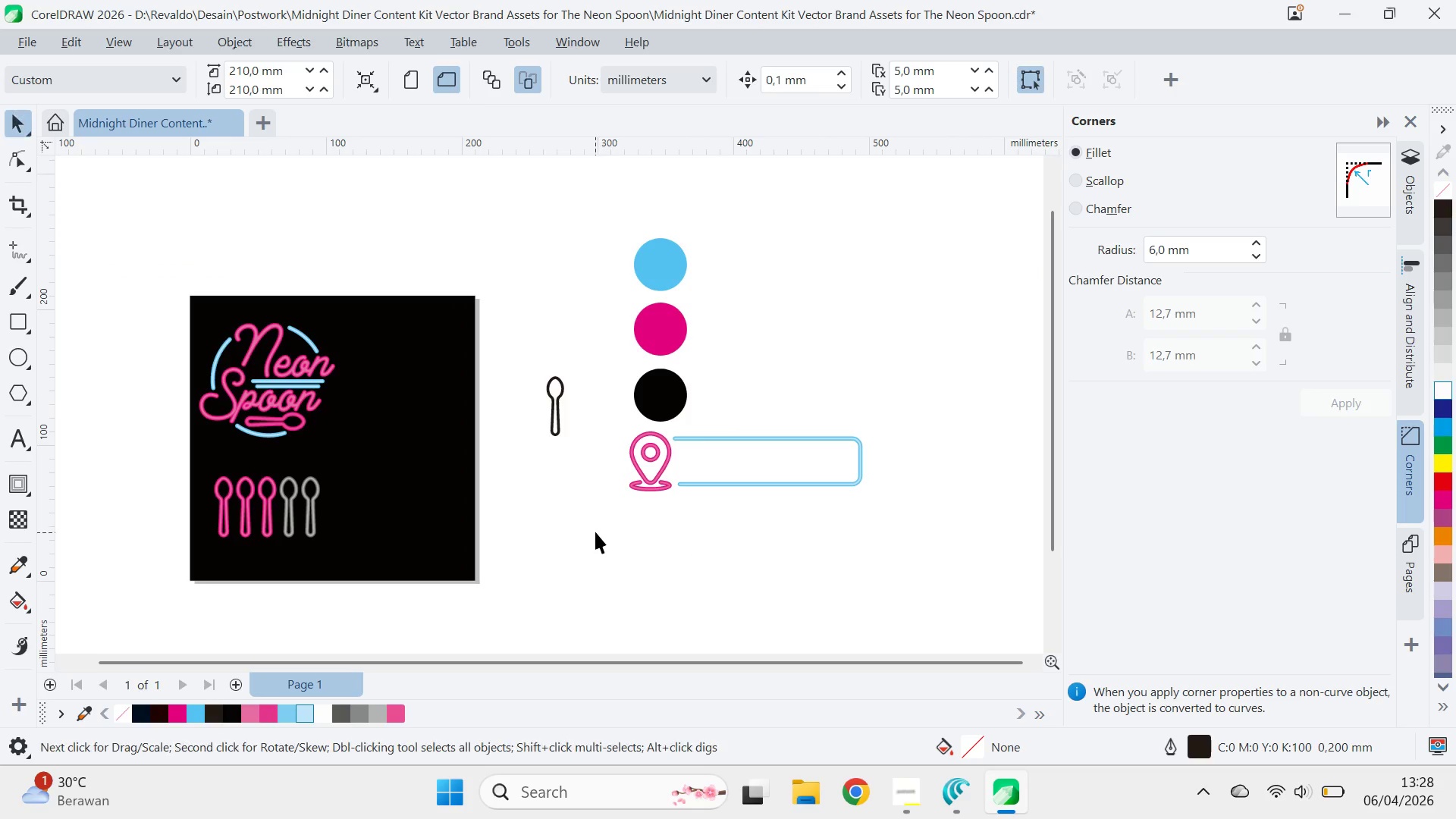 
left_click_drag(start_coordinate=[595, 532], to_coordinate=[931, 409])
 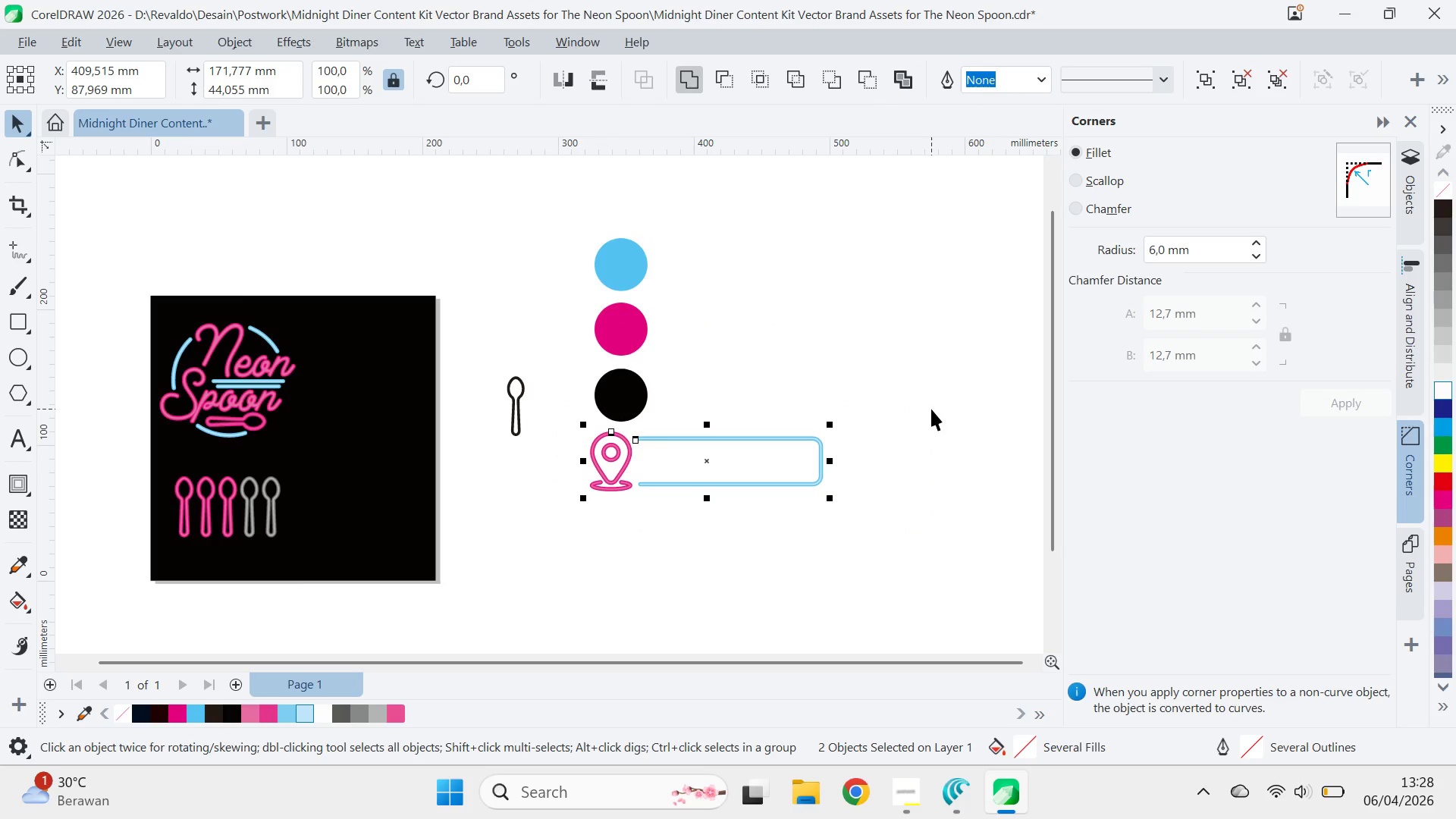 
key(Control+G)
 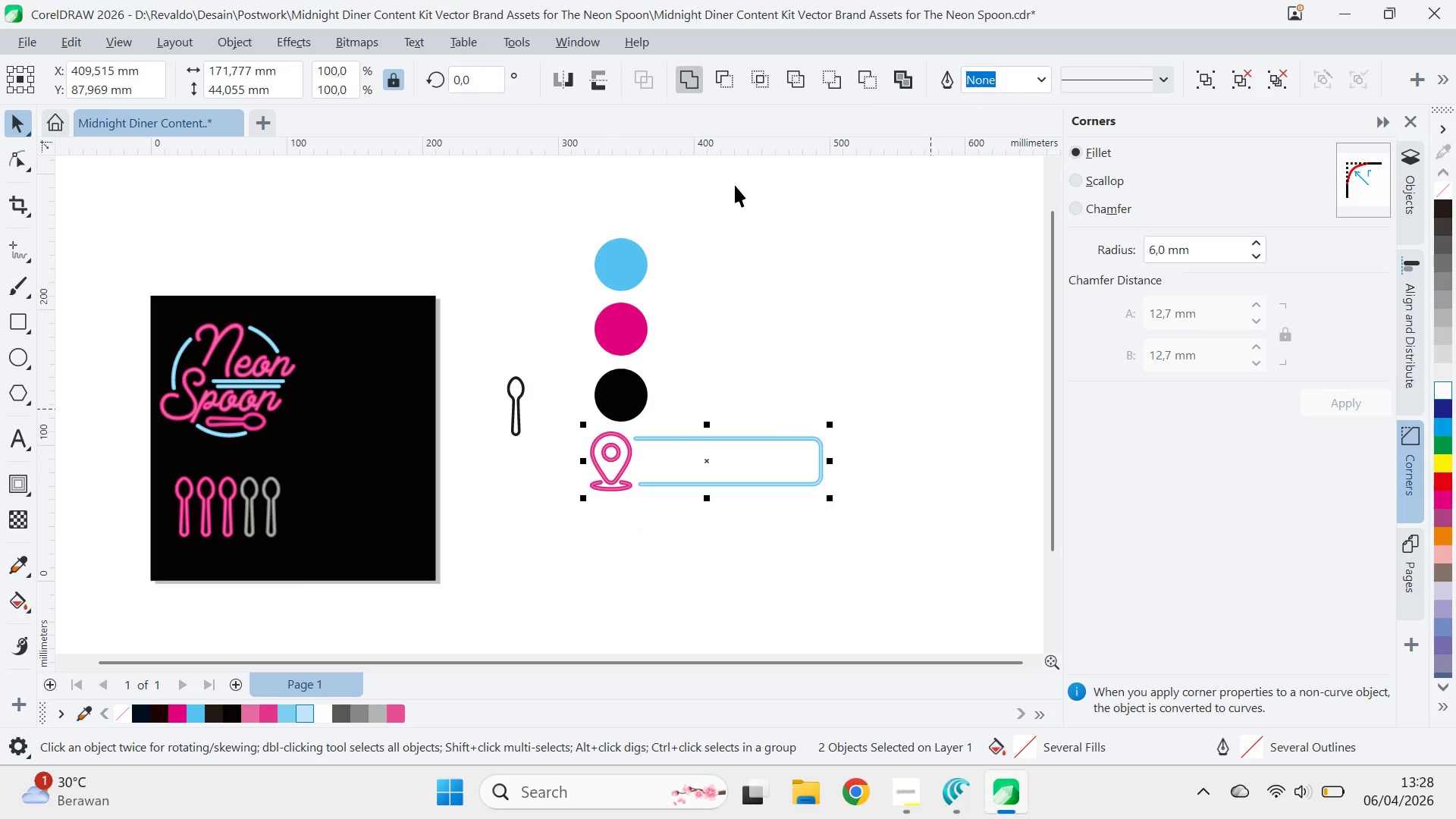 
left_click_drag(start_coordinate=[735, 185], to_coordinate=[460, 462])
 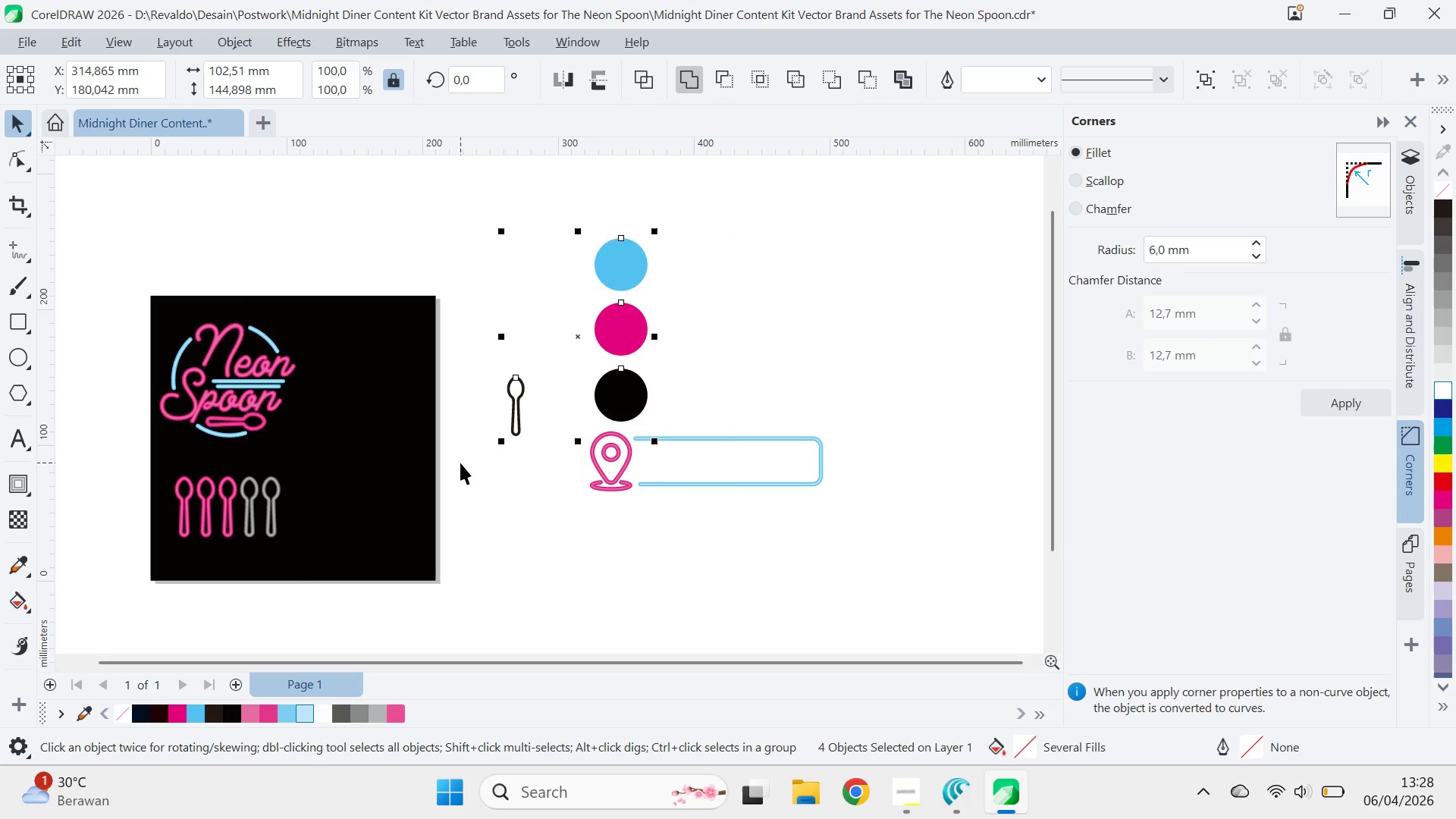 
key(Delete)
 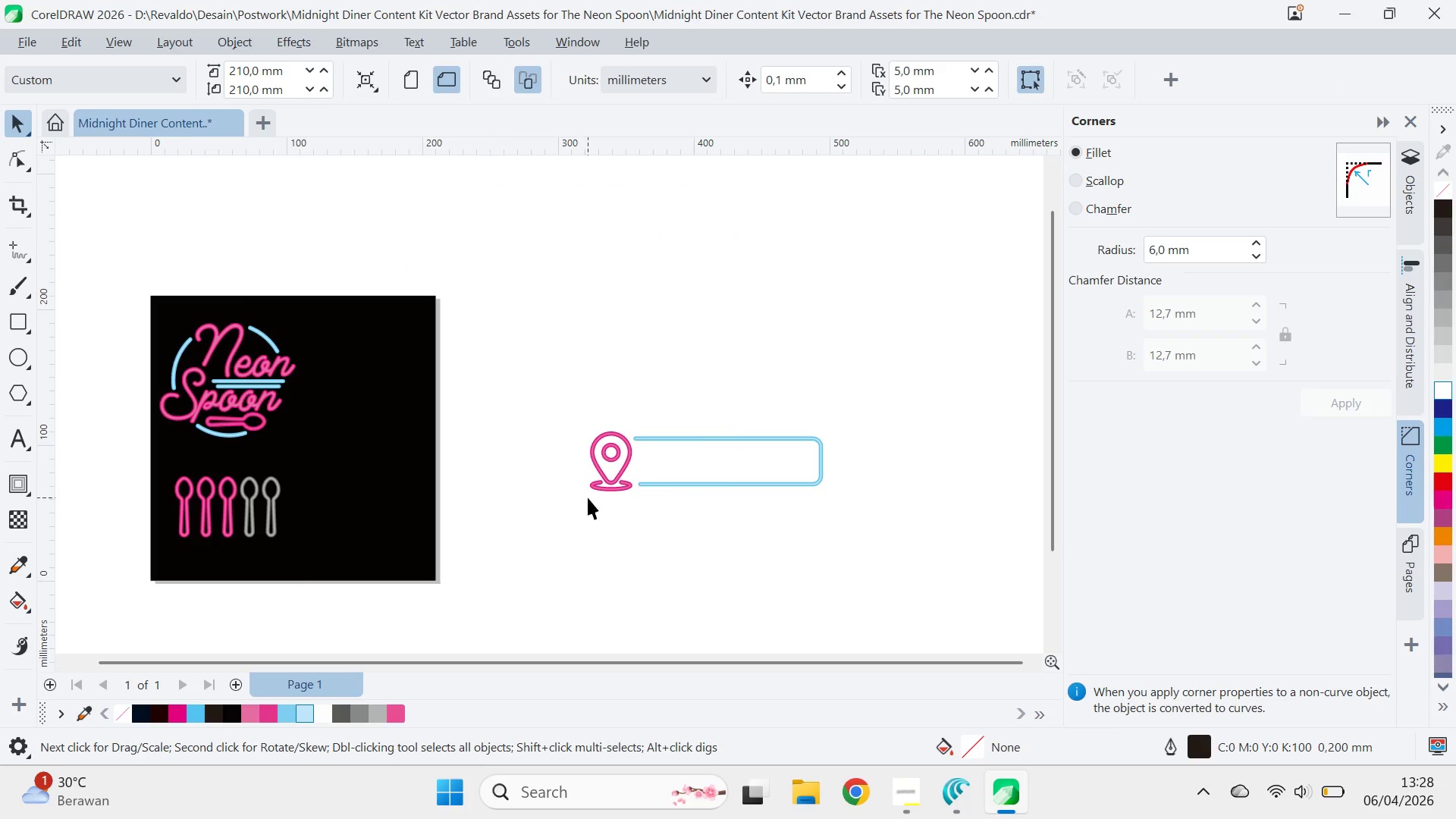 
left_click_drag(start_coordinate=[609, 481], to_coordinate=[191, 572])
 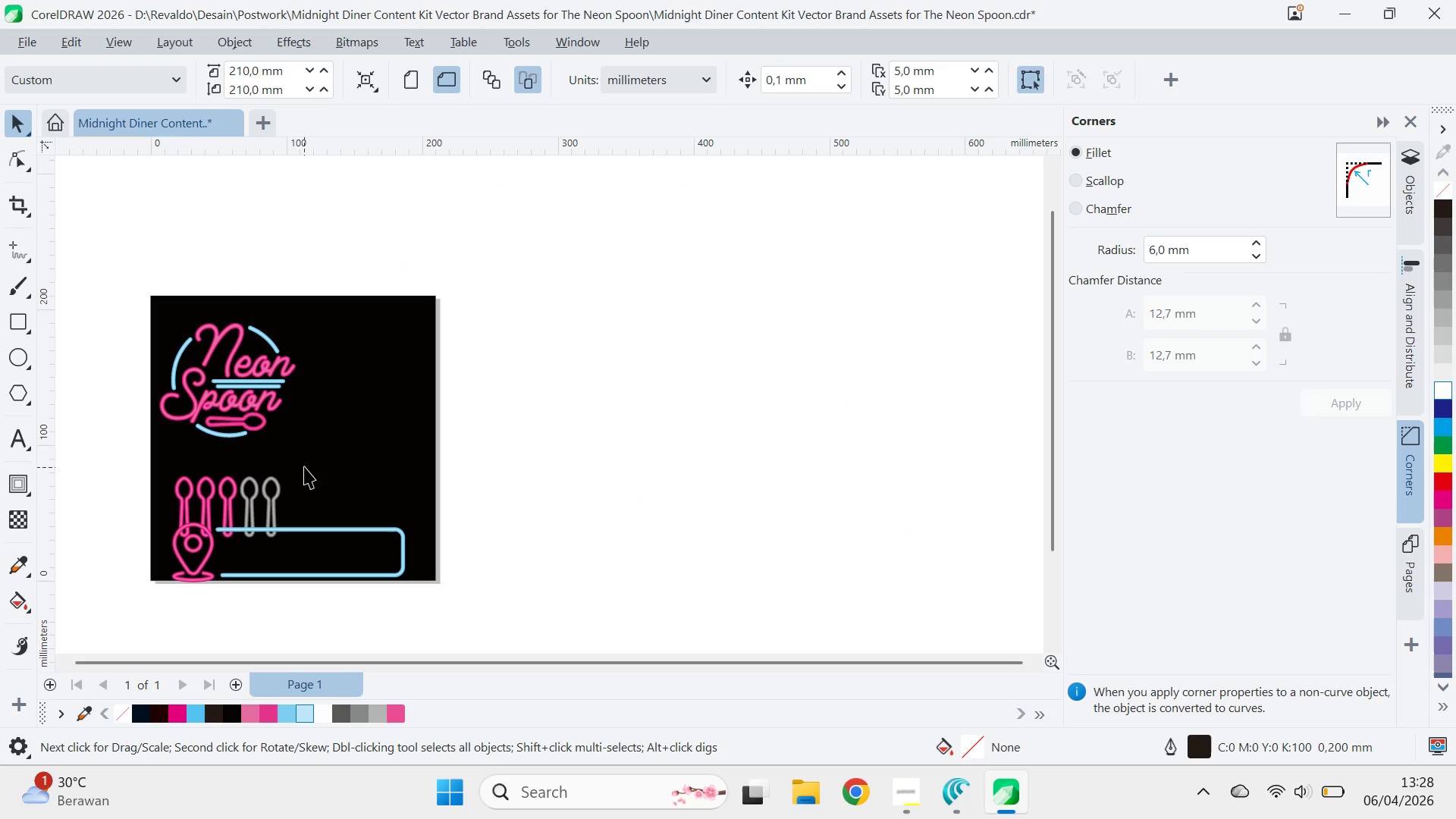 
left_click_drag(start_coordinate=[256, 492], to_coordinate=[260, 467])
 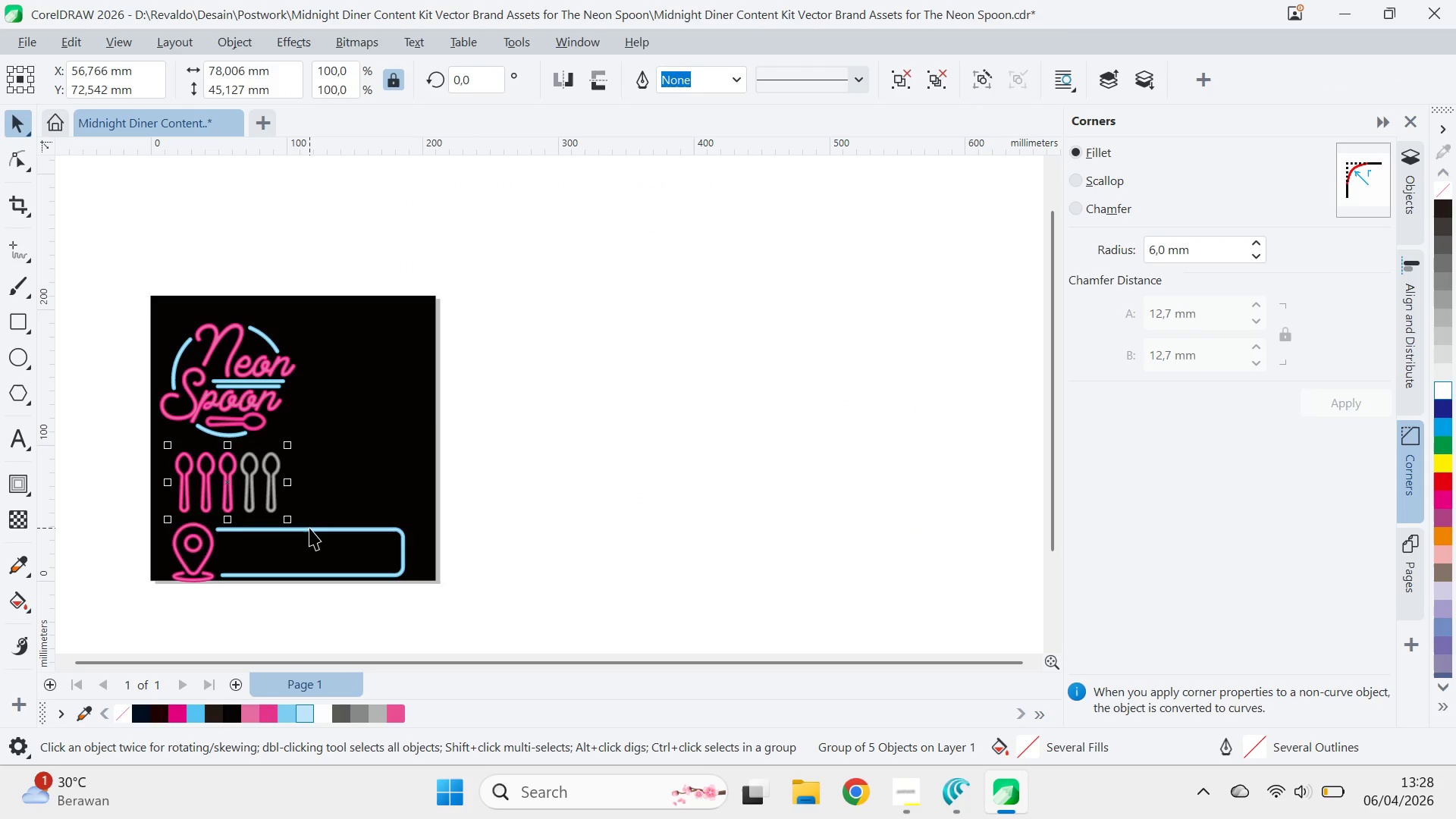 
hold_key(key=ShiftLeft, duration=0.45)
 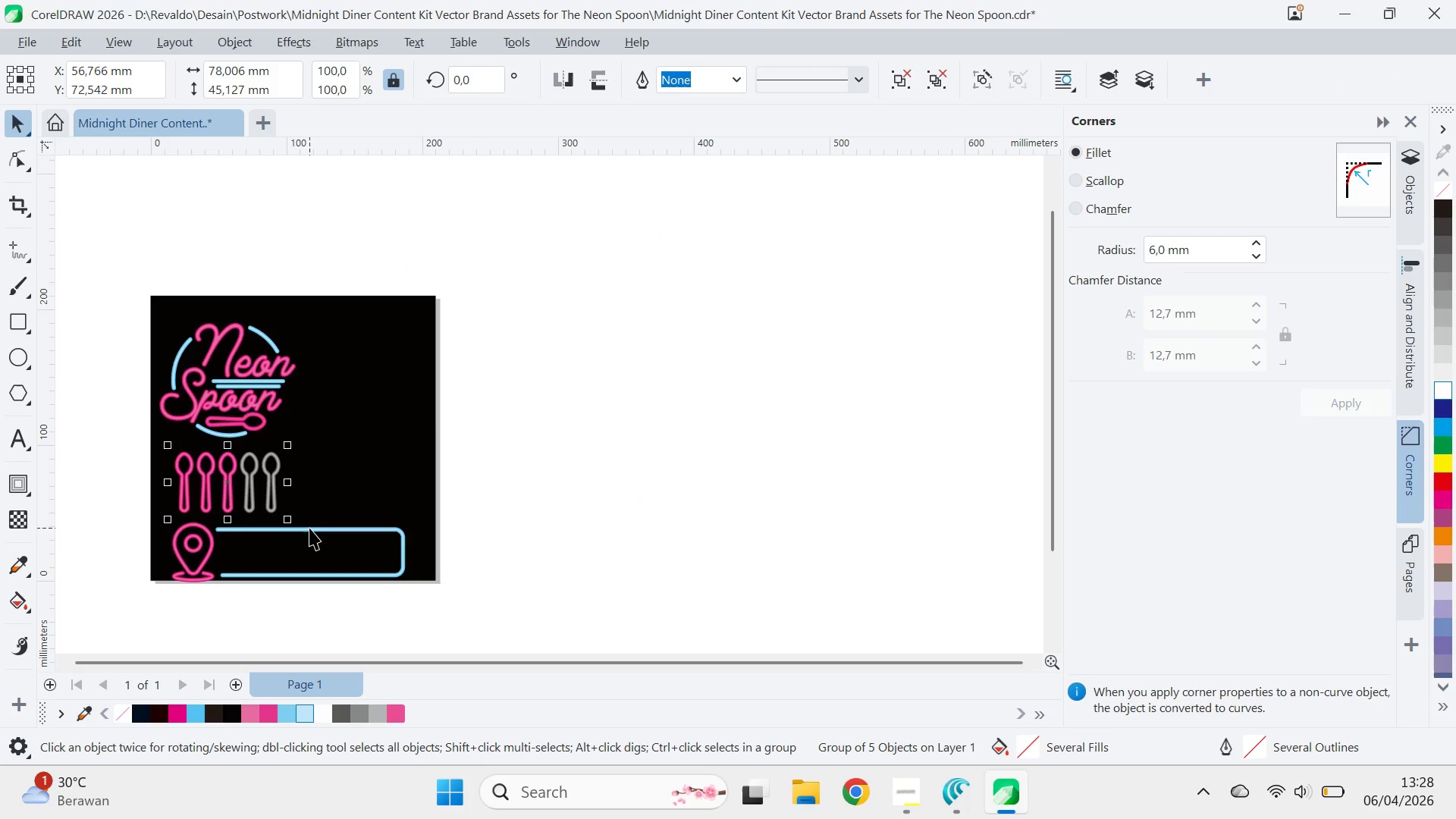 
left_click_drag(start_coordinate=[309, 528], to_coordinate=[308, 513])
 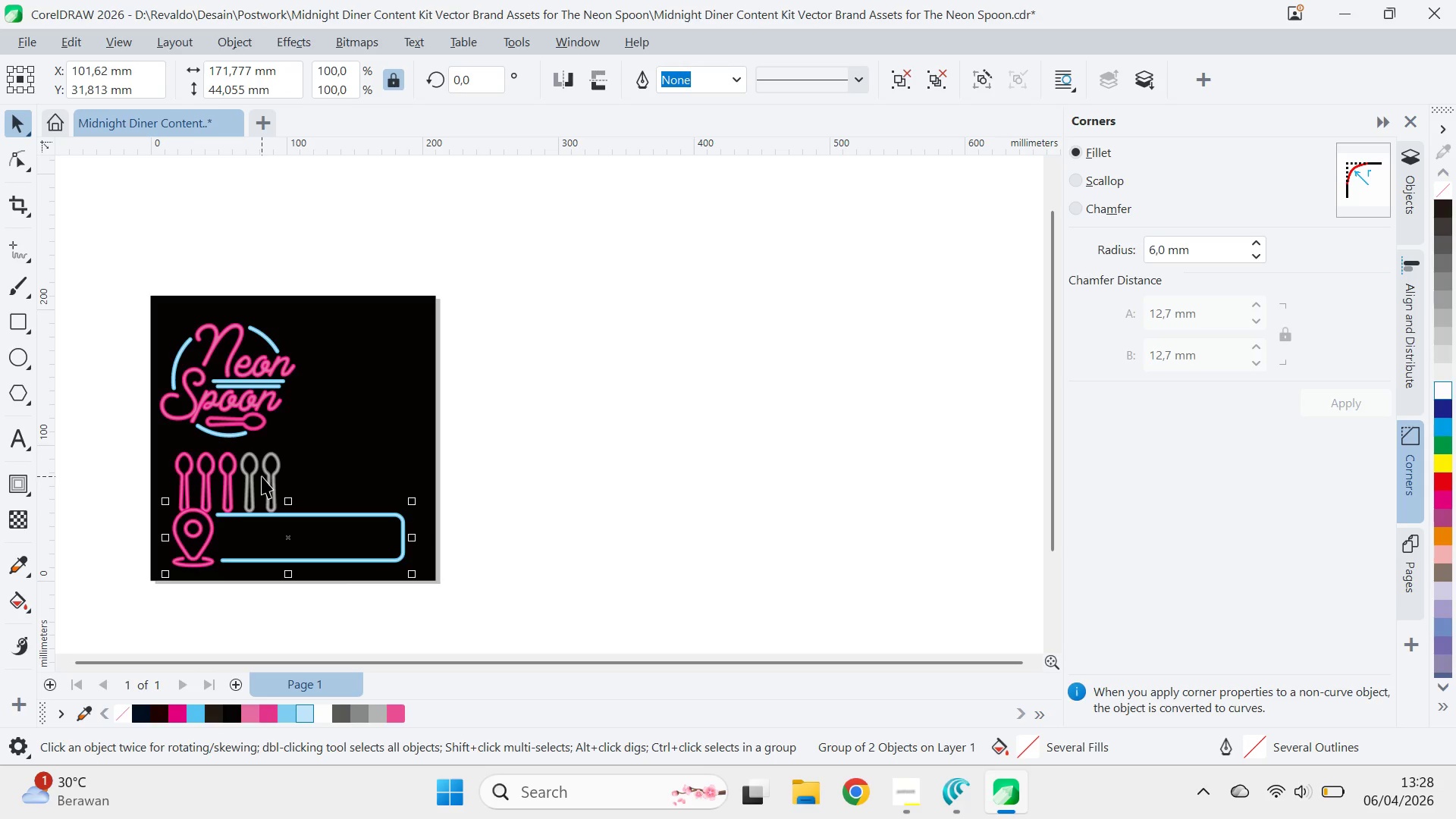 
hold_key(key=ShiftLeft, duration=0.53)
 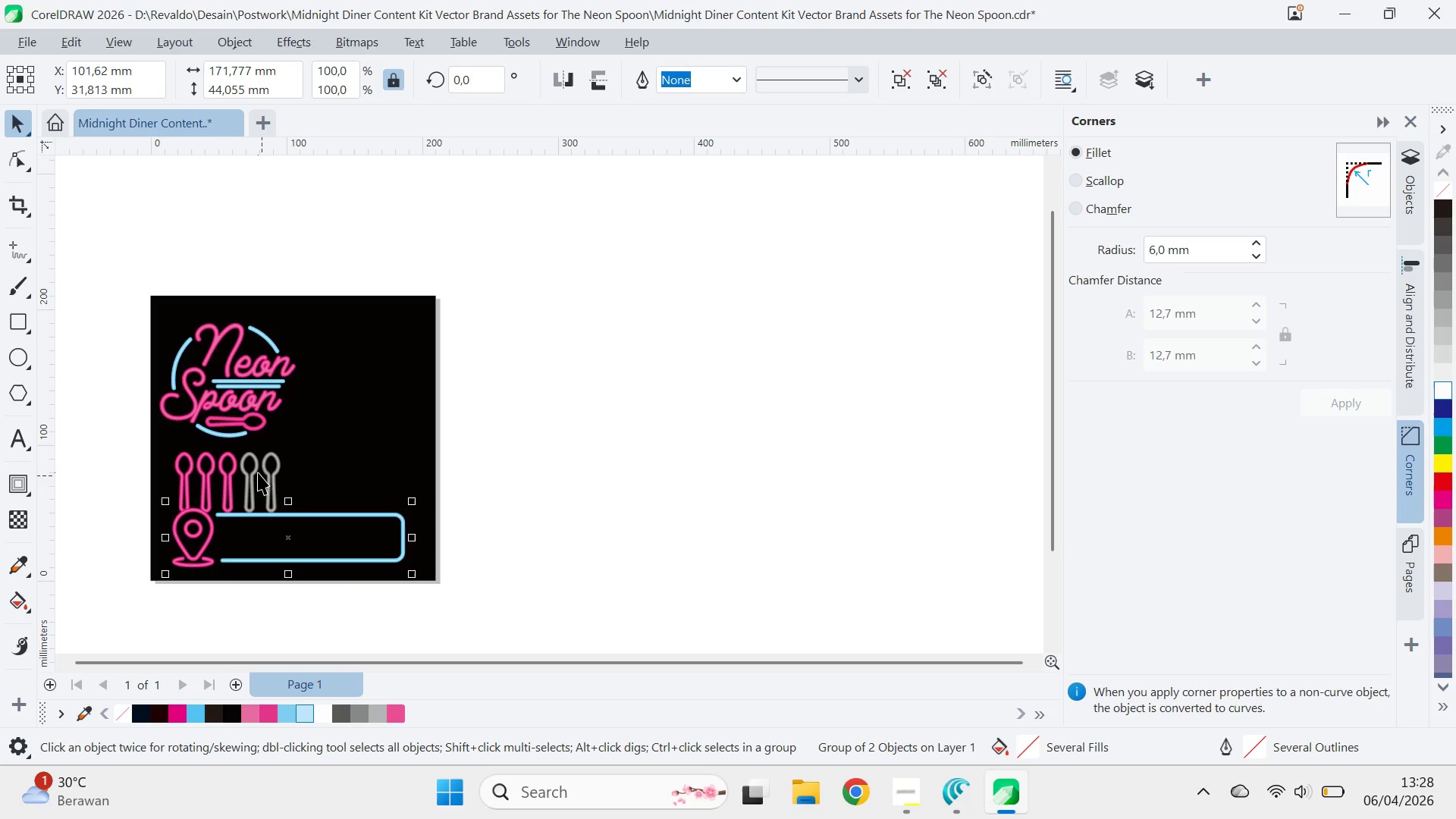 
left_click_drag(start_coordinate=[258, 472], to_coordinate=[259, 459])
 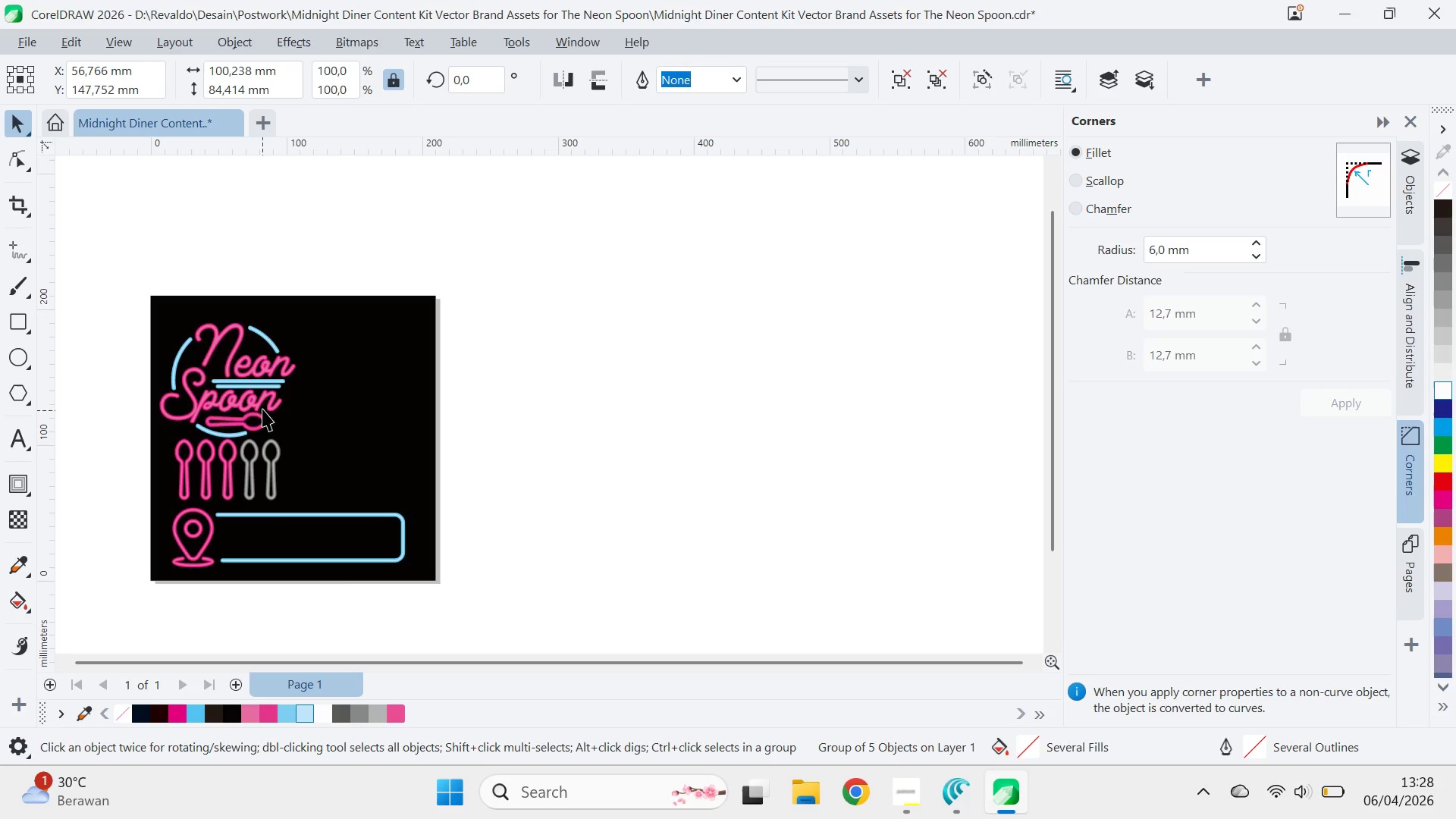 
hold_key(key=ShiftLeft, duration=0.53)
 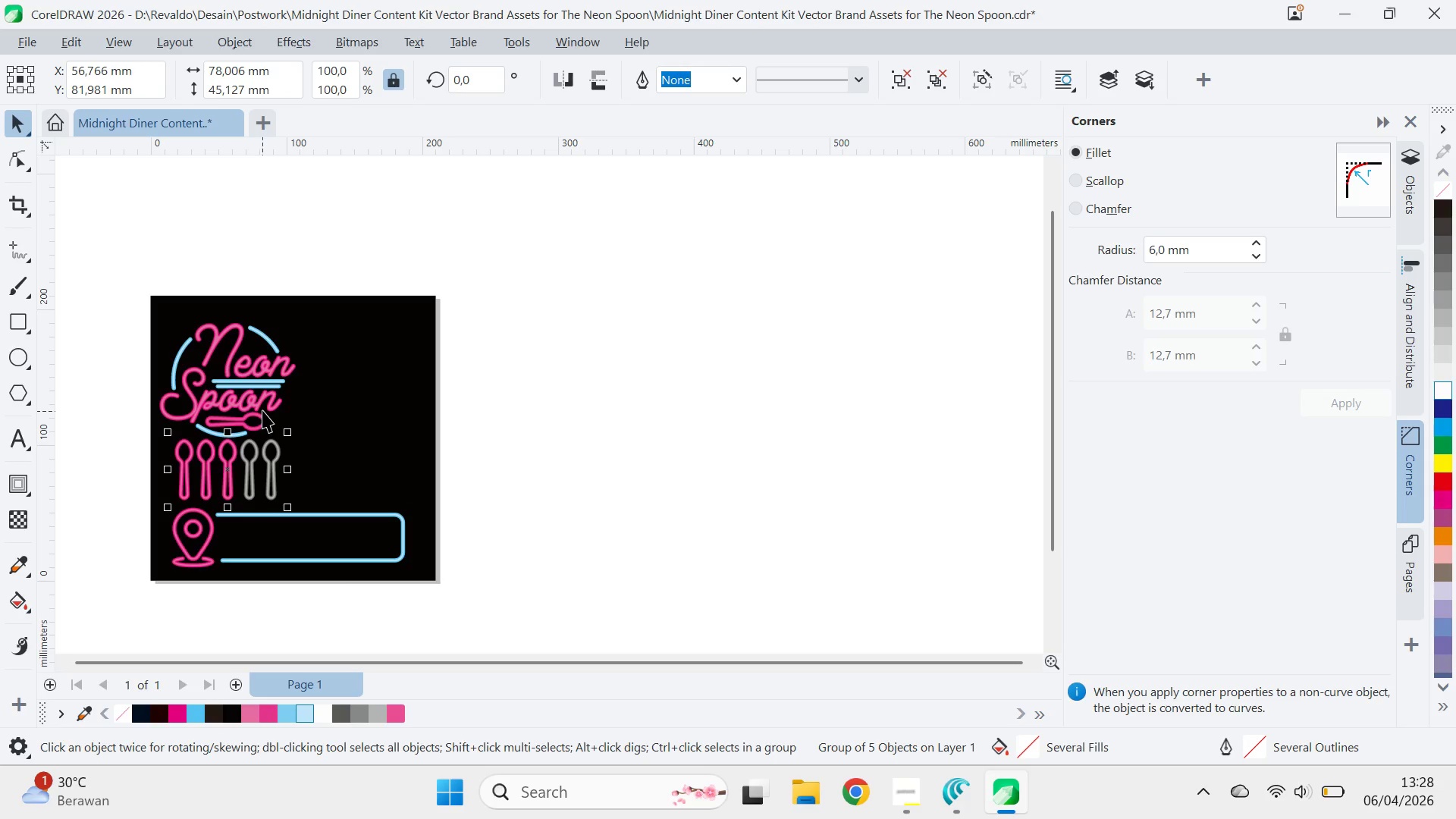 
left_click_drag(start_coordinate=[262, 411], to_coordinate=[261, 402])
 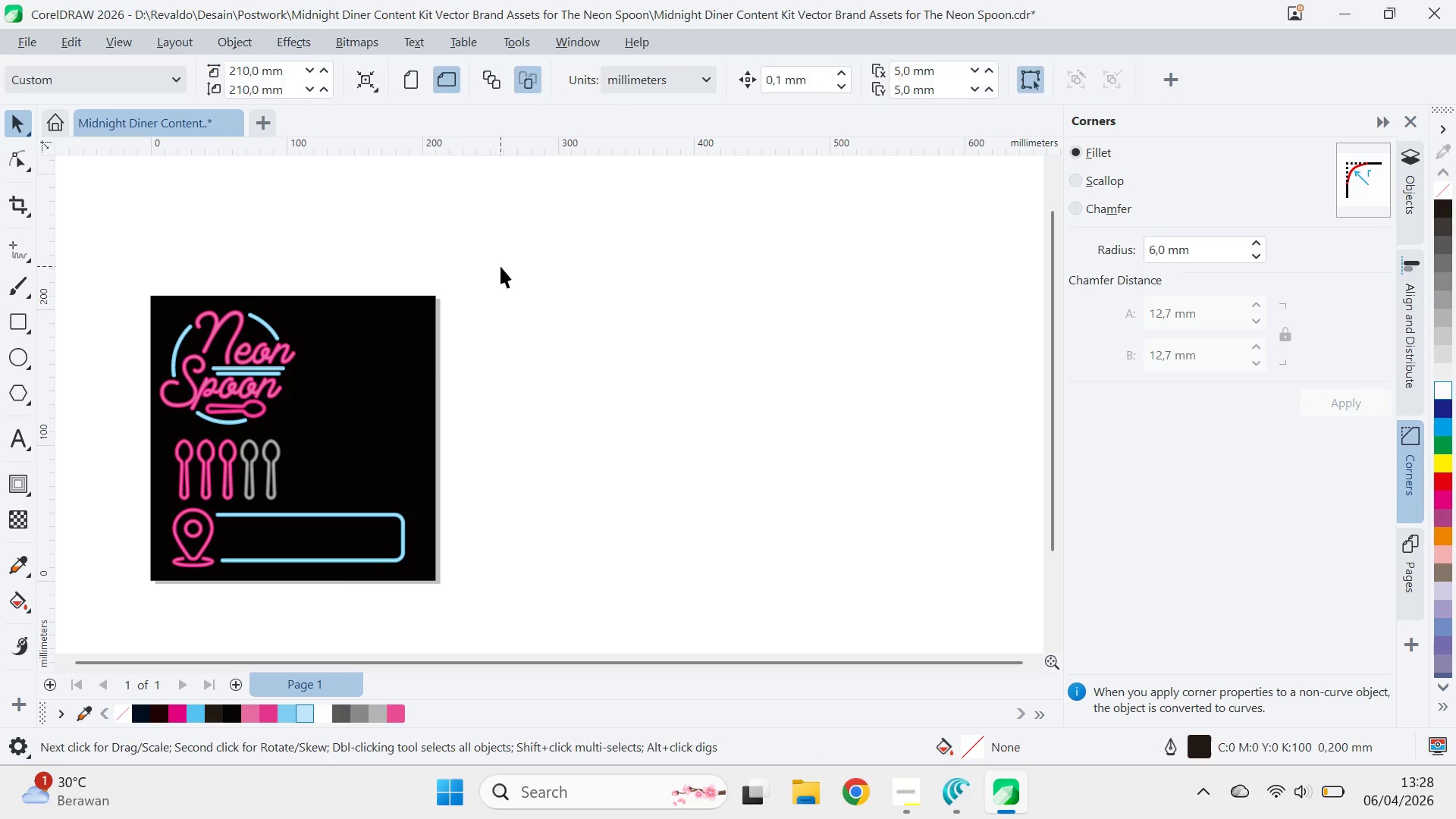 
hold_key(key=ShiftLeft, duration=0.92)
 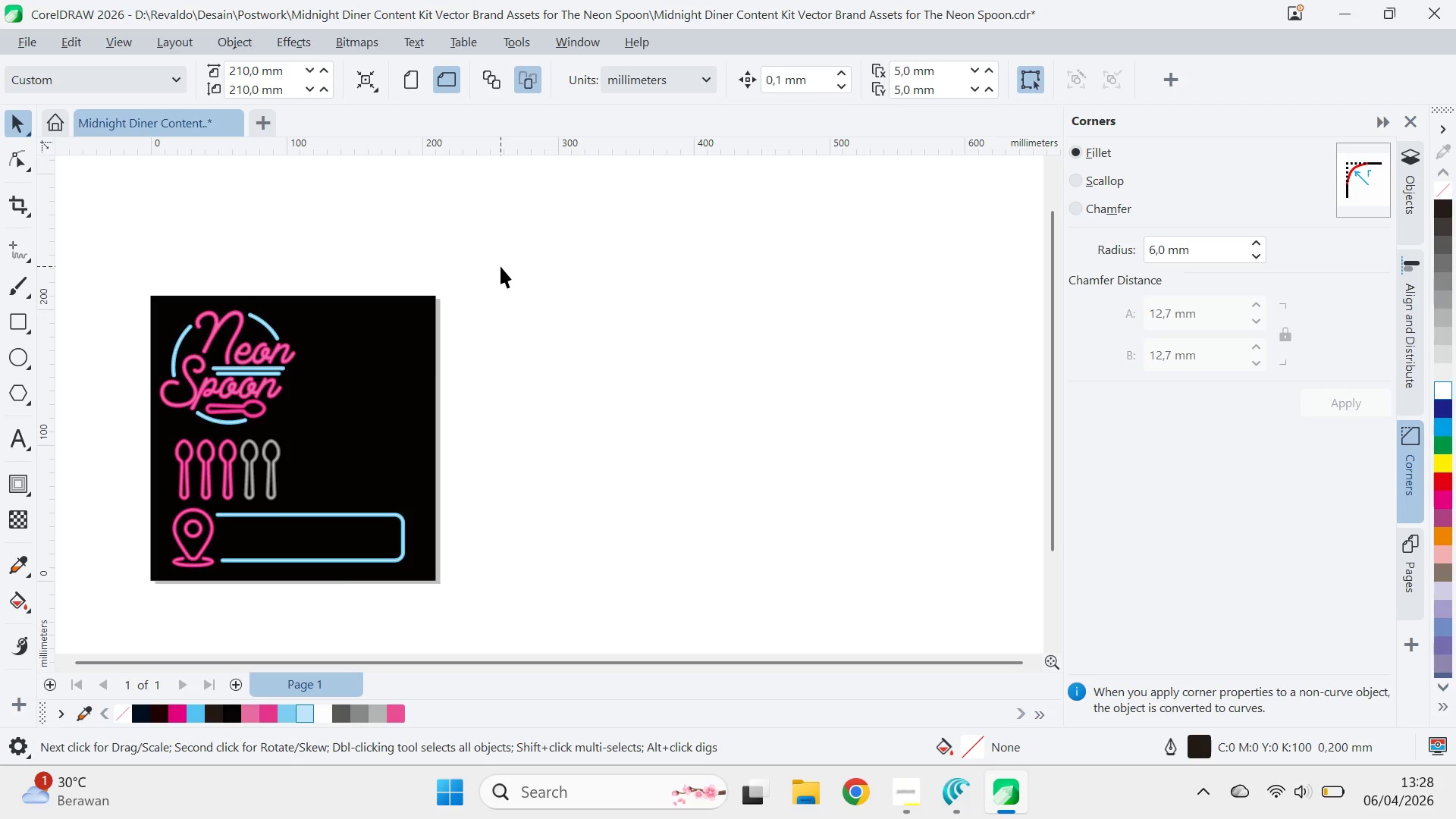 
left_click_drag(start_coordinate=[500, 265], to_coordinate=[86, 605])
 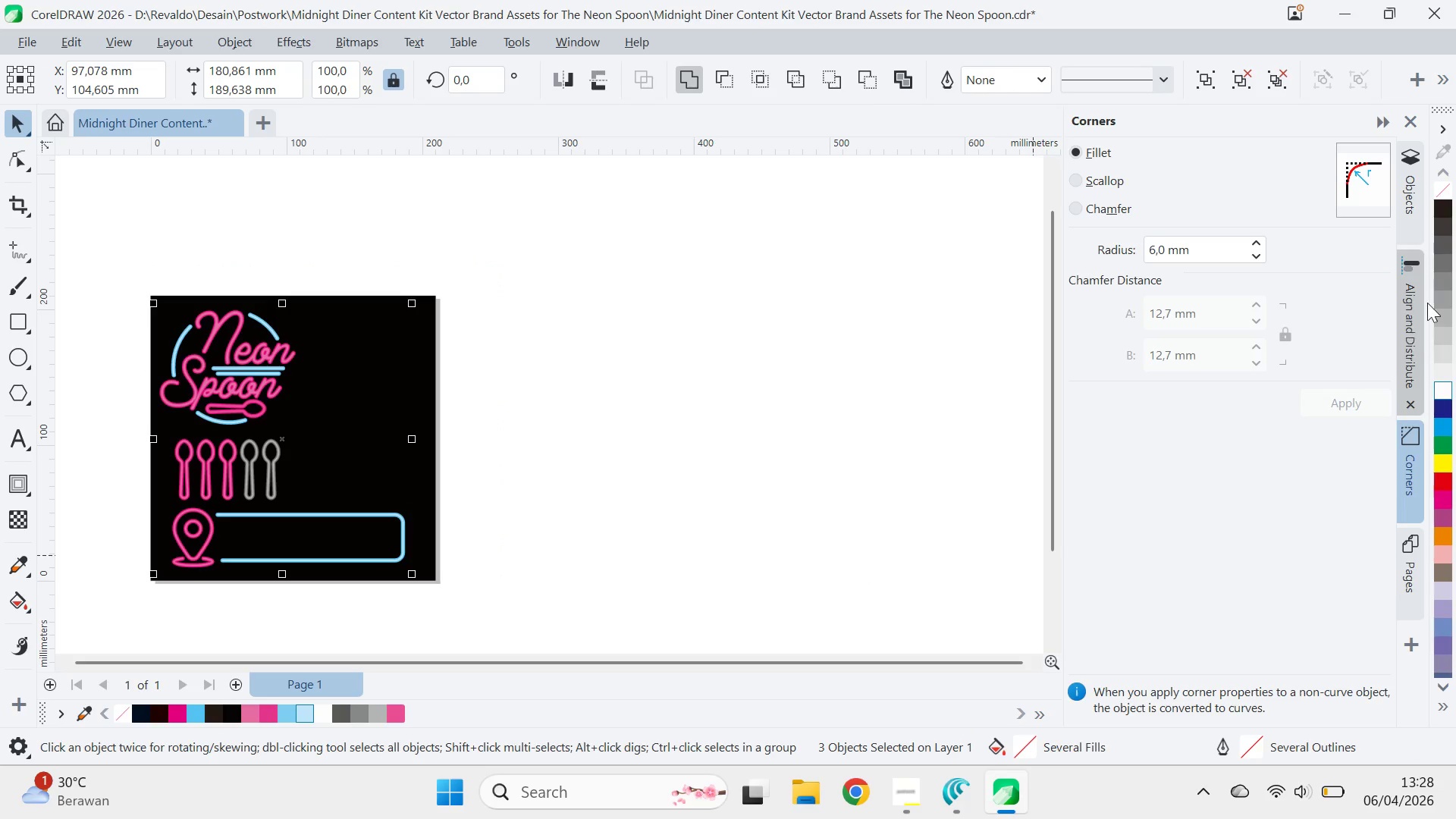 
left_click([1411, 300])
 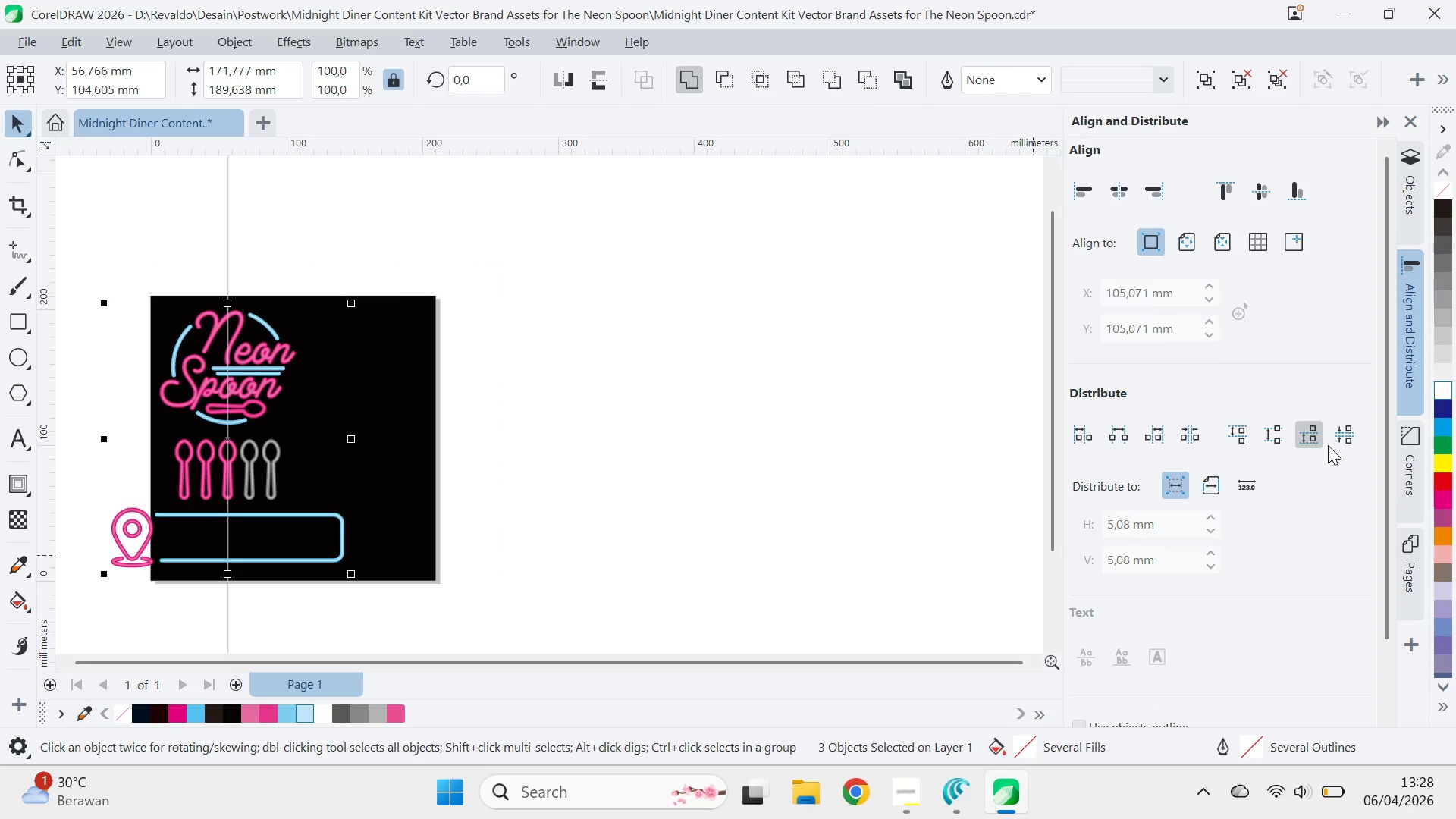 
key(Control+G)
 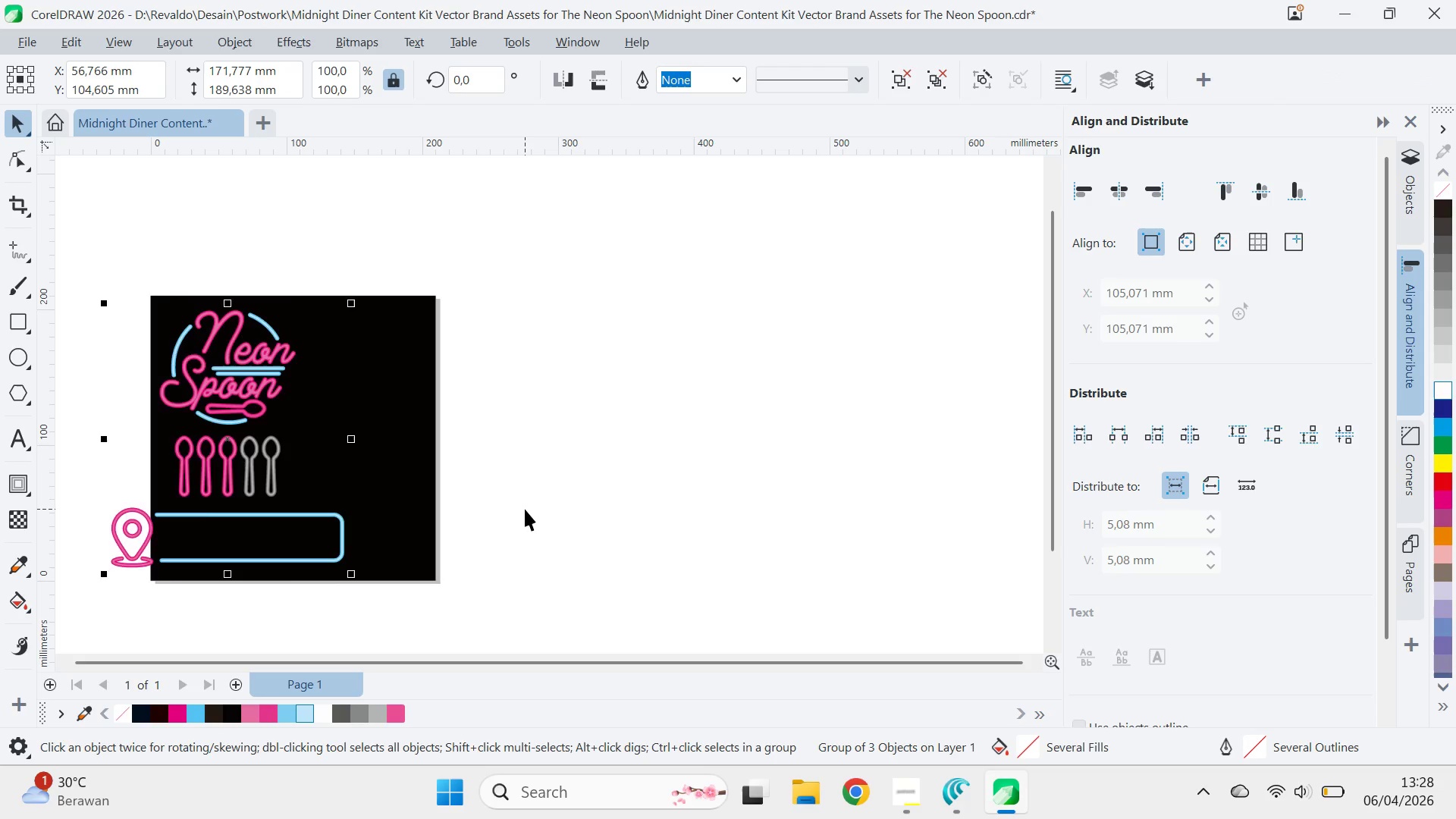 
key(P)
 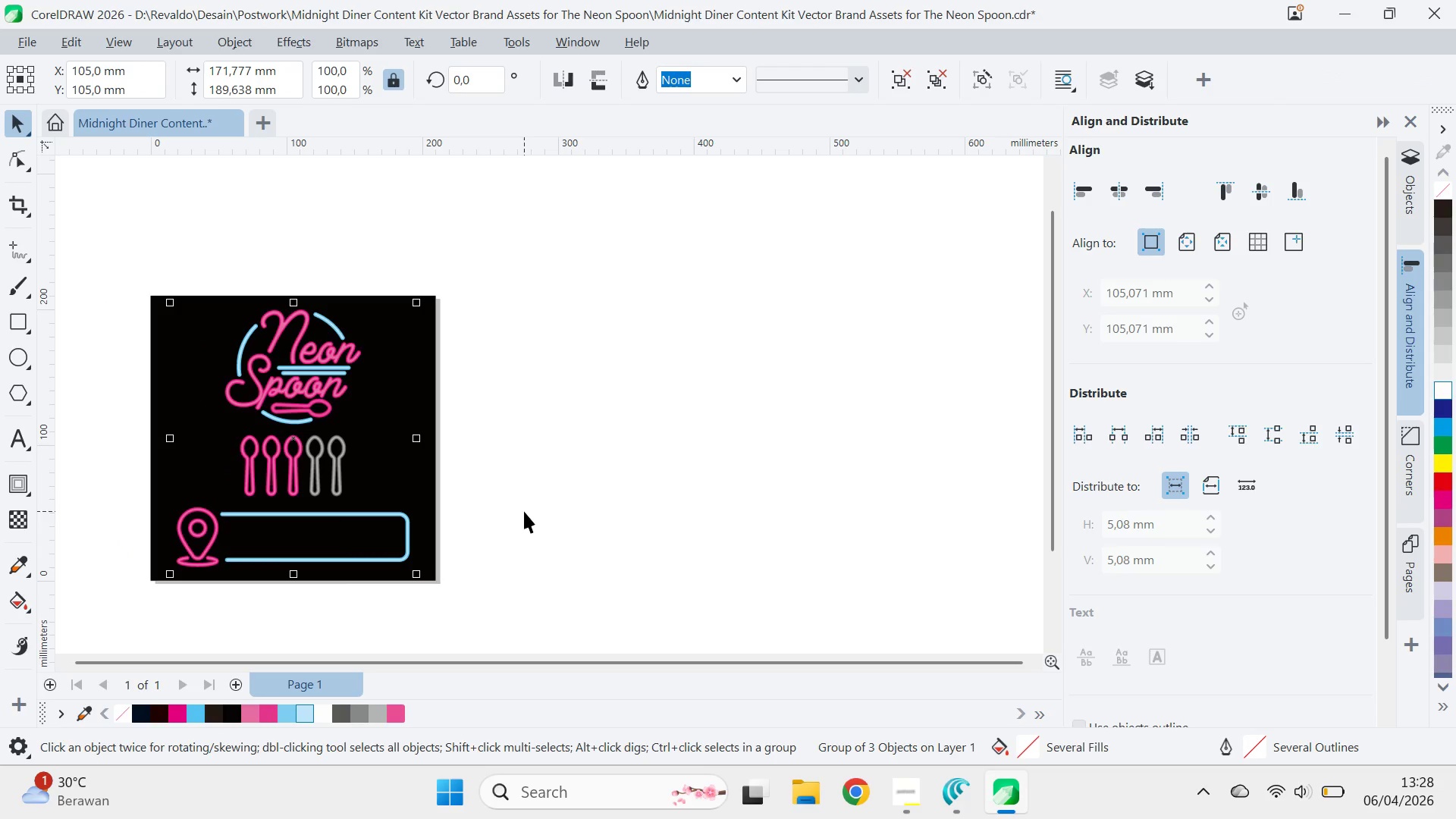 
left_click_drag(start_coordinate=[524, 510], to_coordinate=[524, 517])
 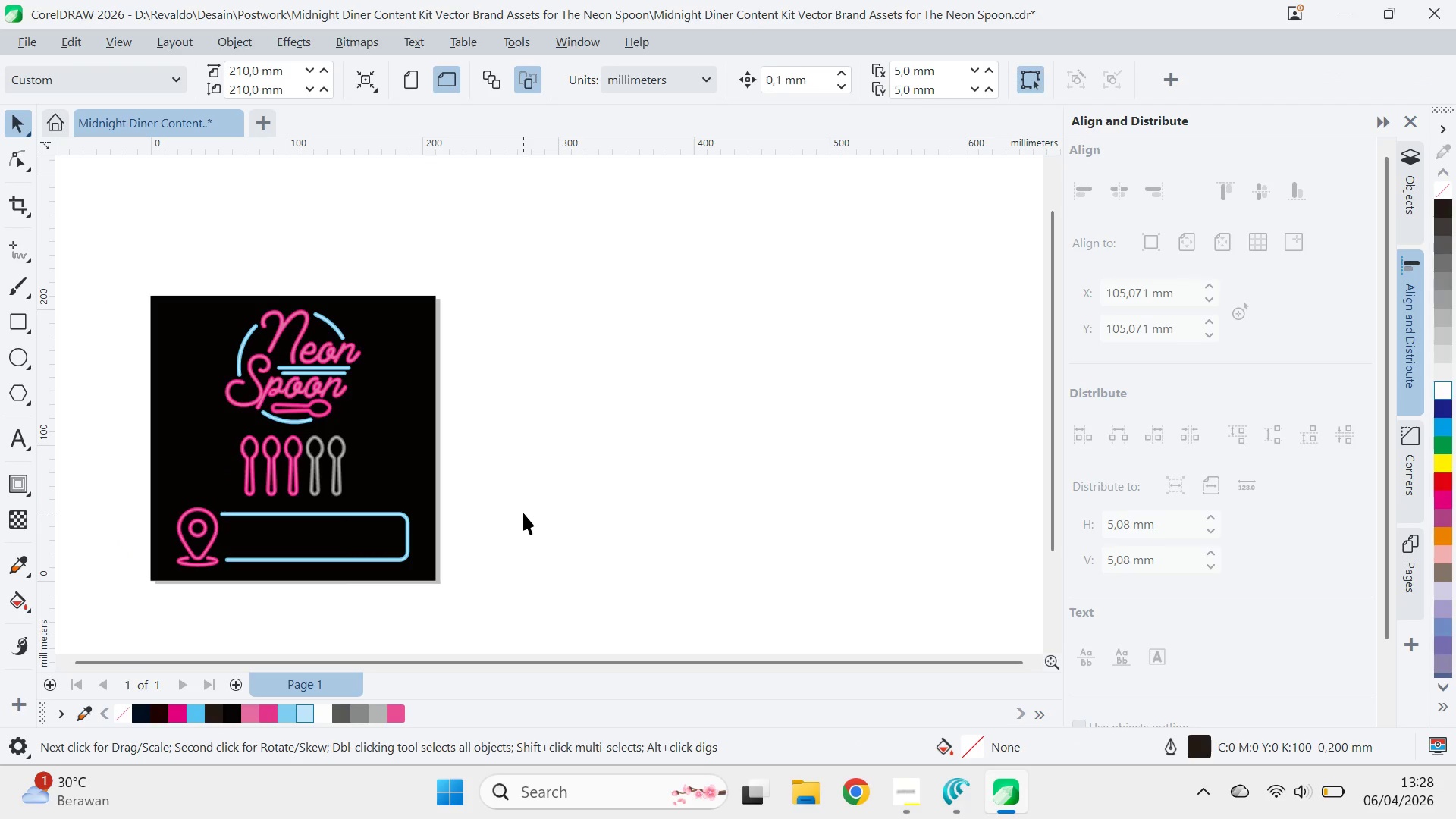 
key(Control+S)
 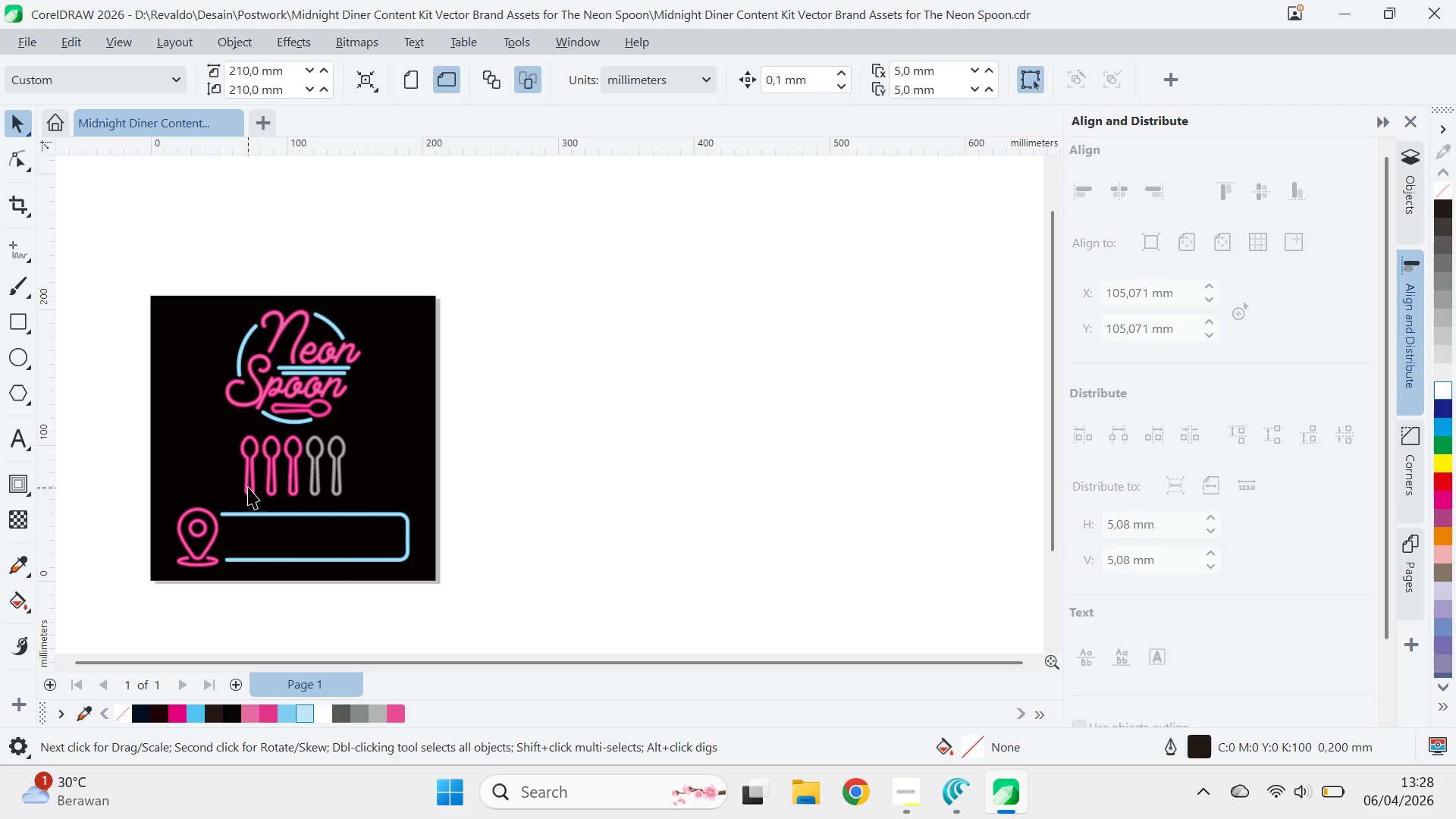 
left_click([287, 464])
 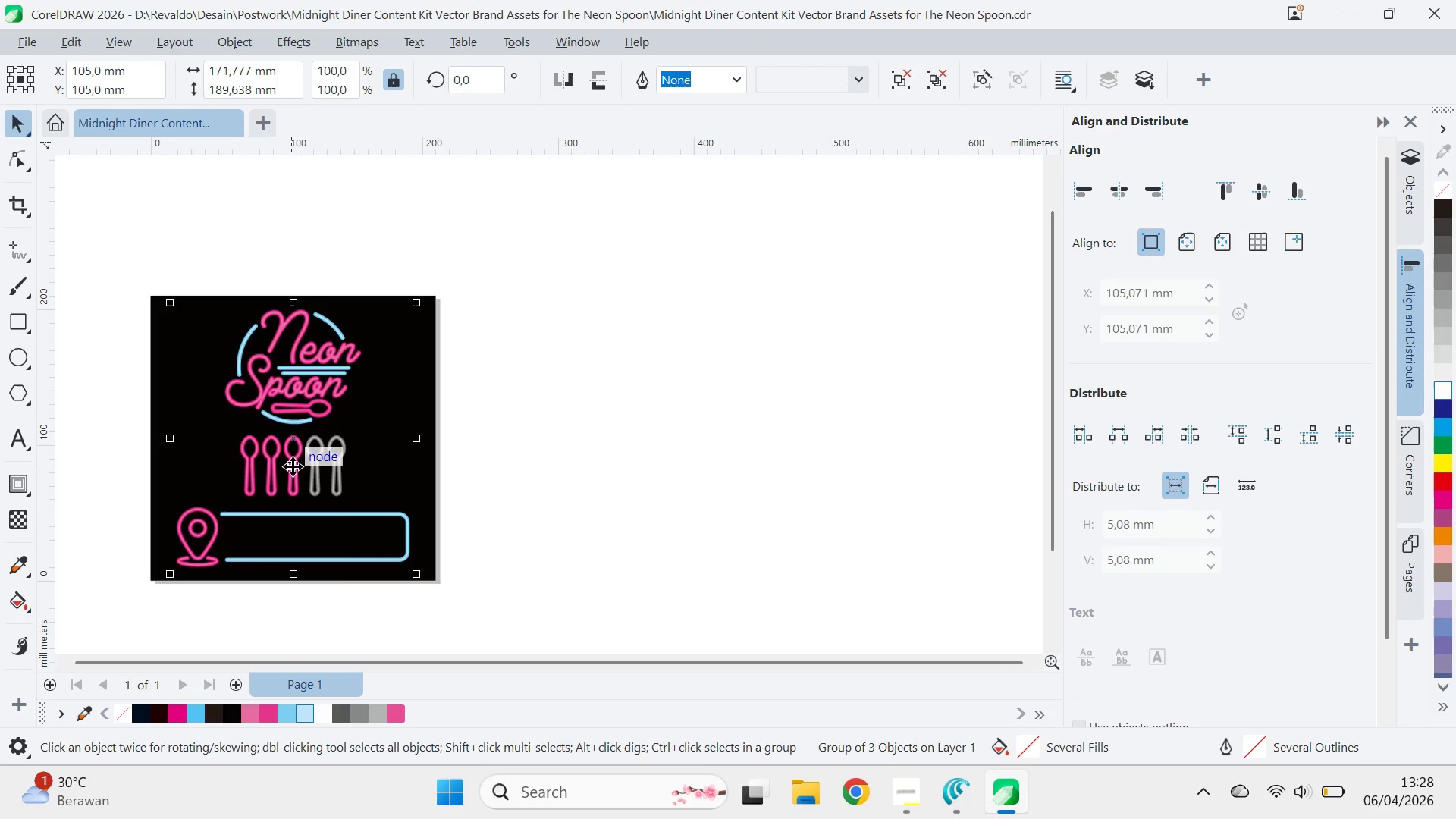 
key(Control+U)
 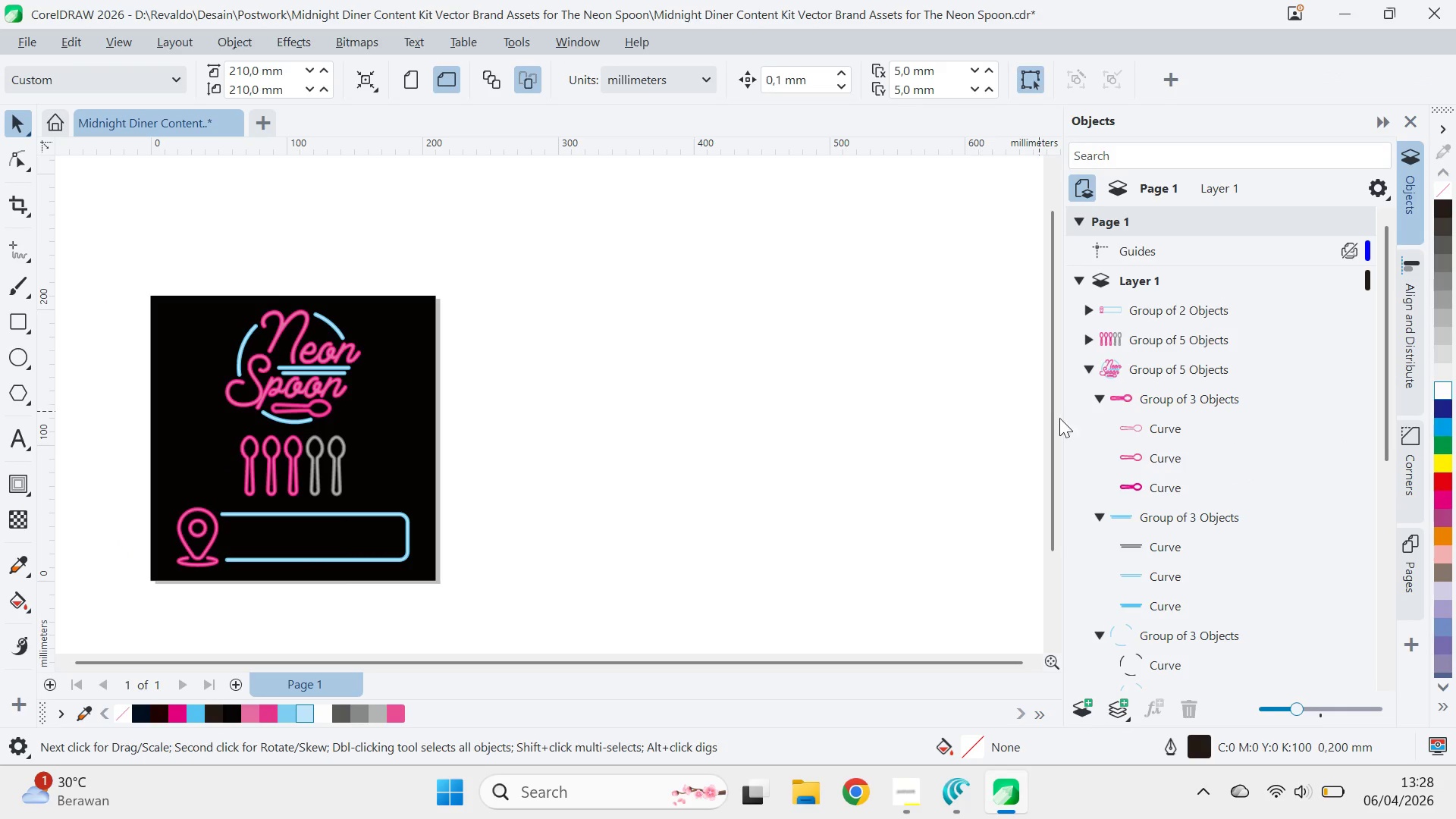 
left_click([1090, 369])
 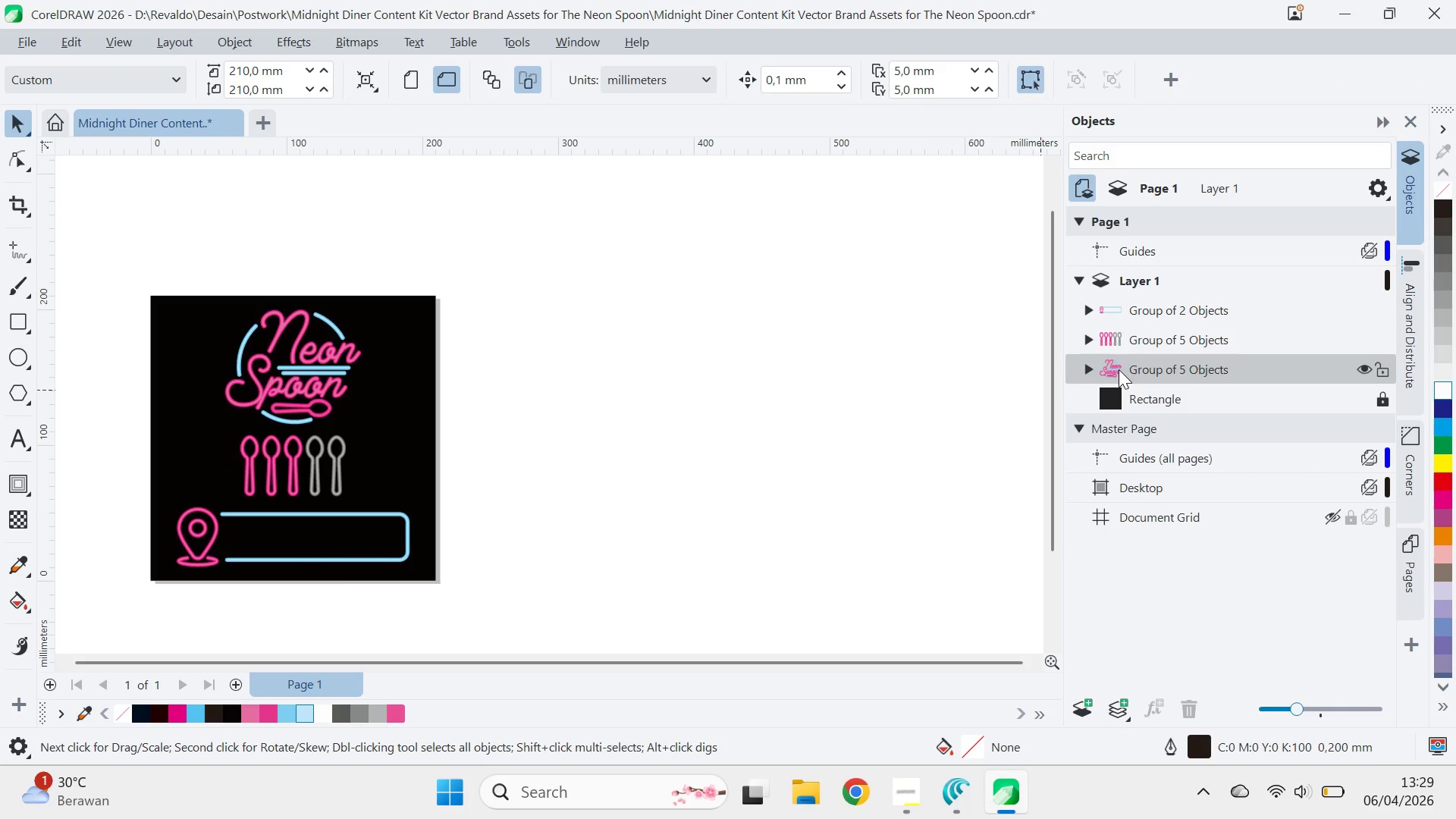 
key(Alt+AltLeft)
 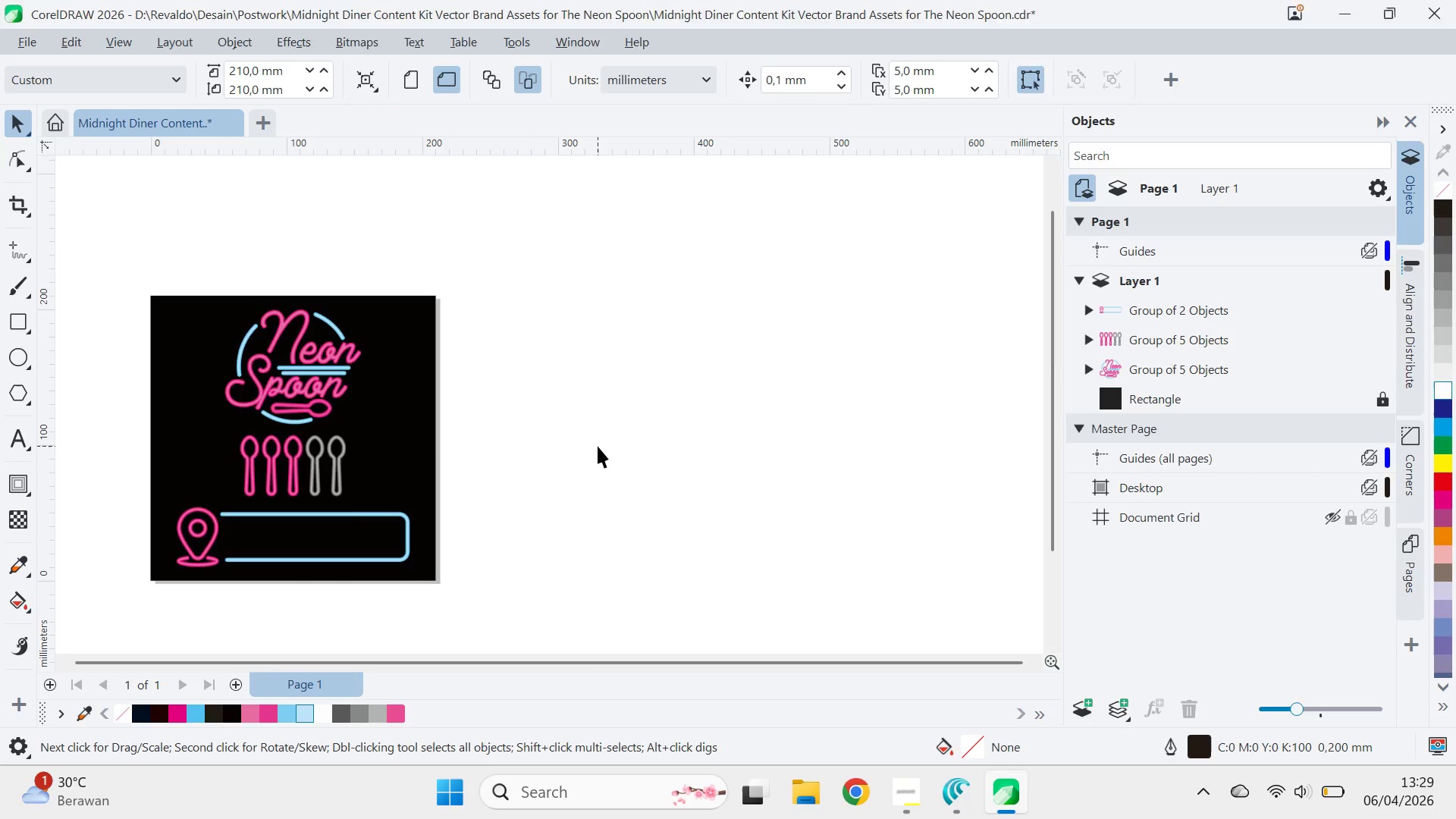 
key(Alt+Tab)